 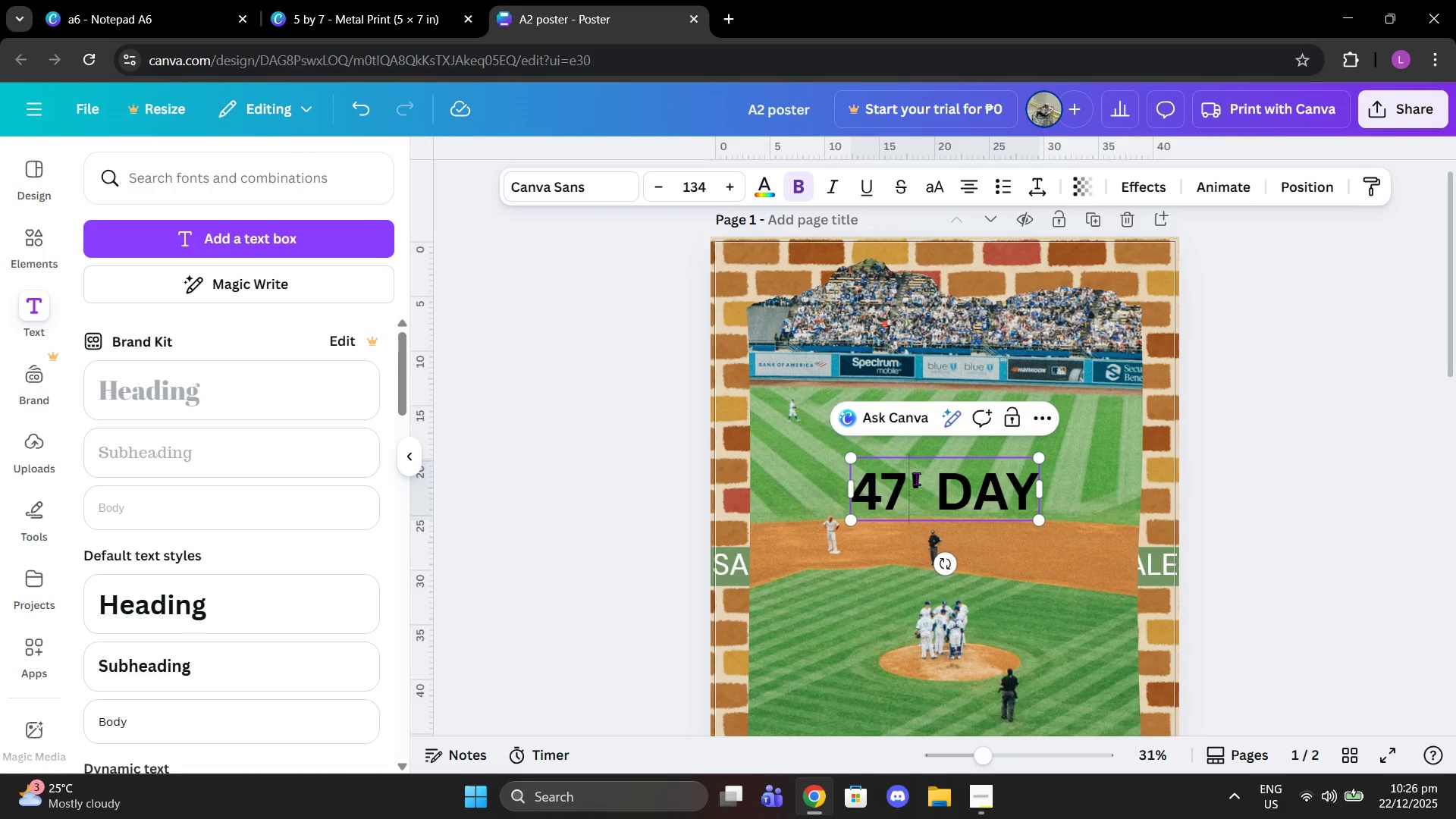 
left_click([926, 487])
 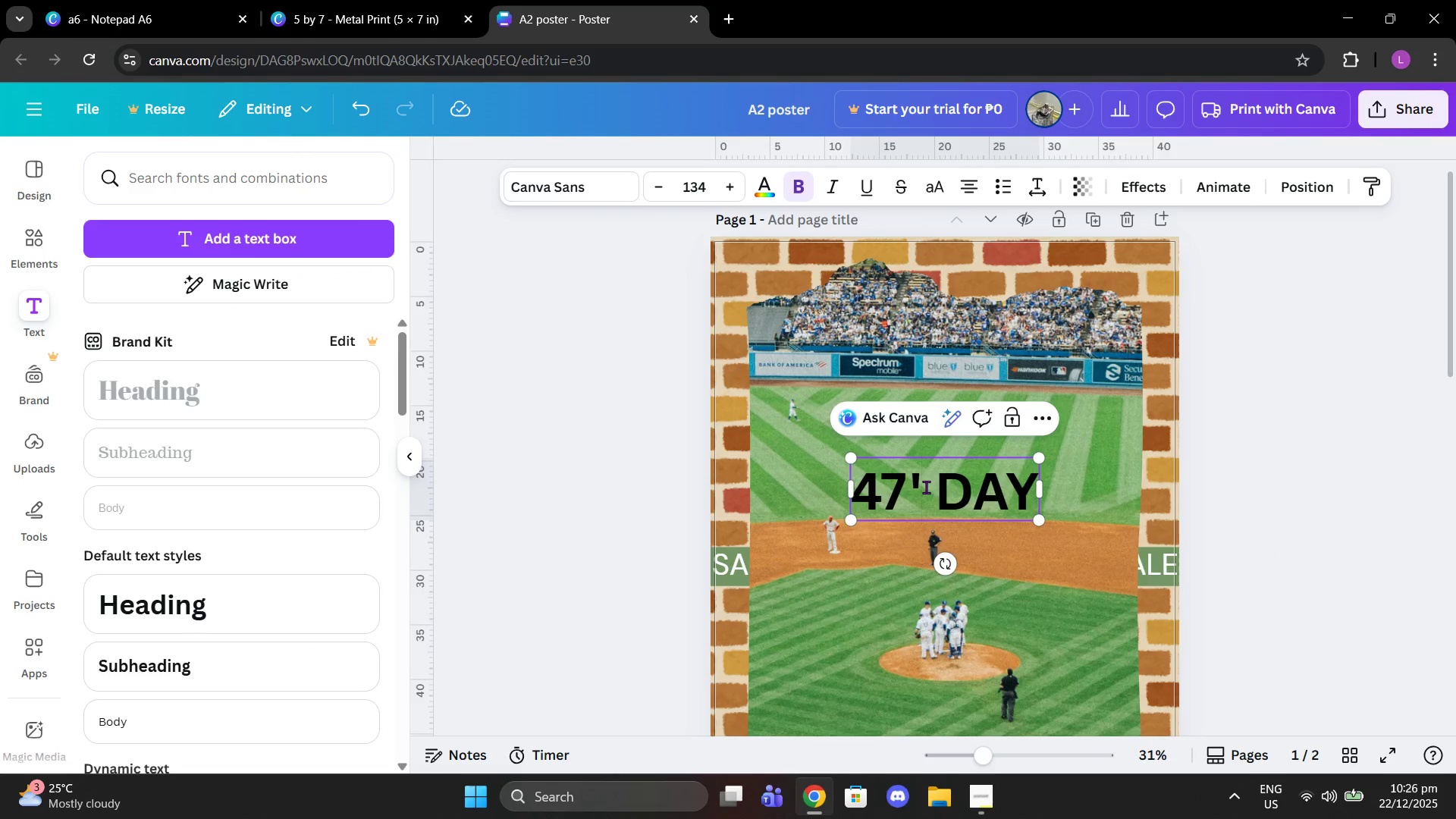 
key(Backspace)
 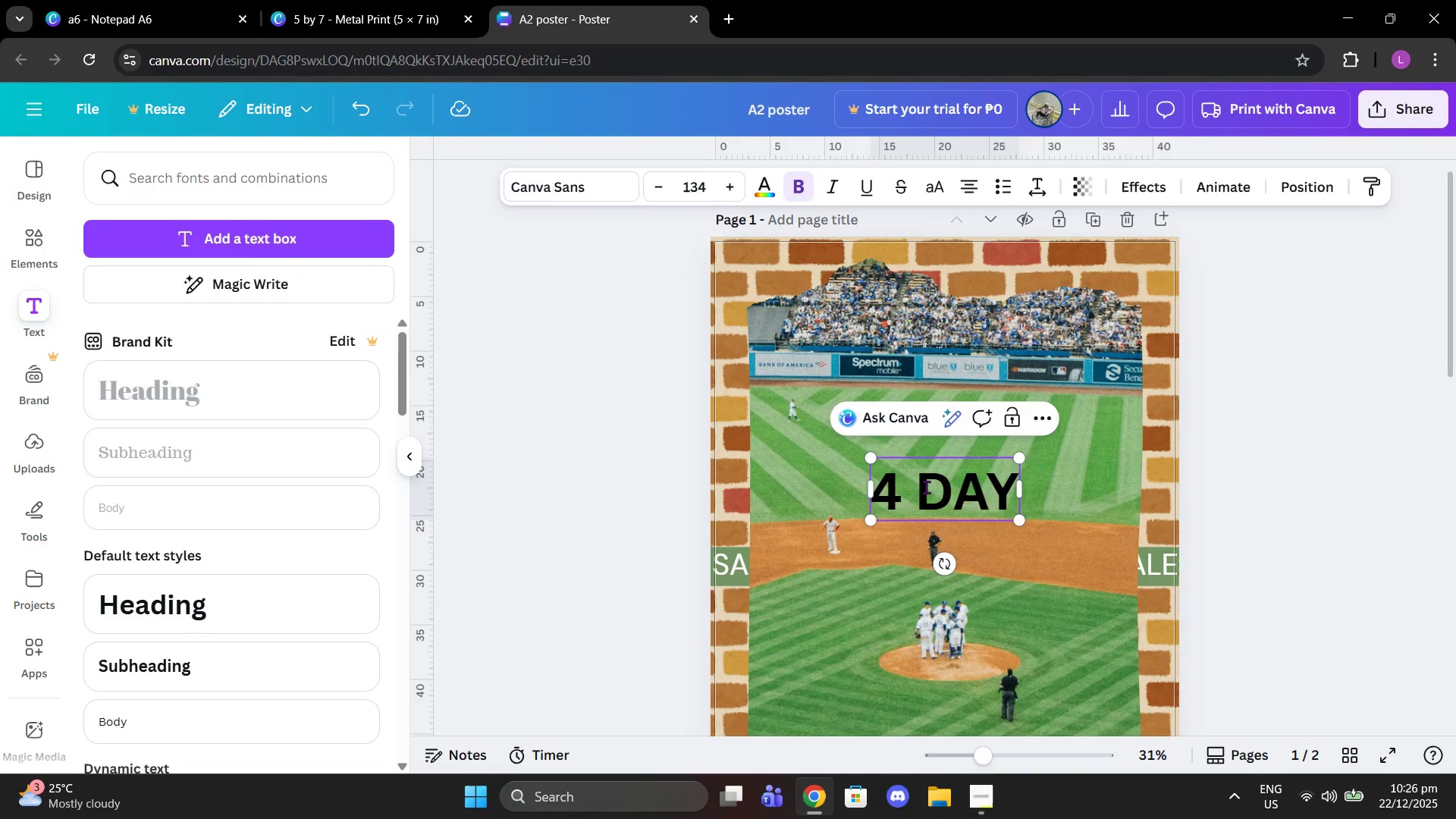 
key(Backspace)
 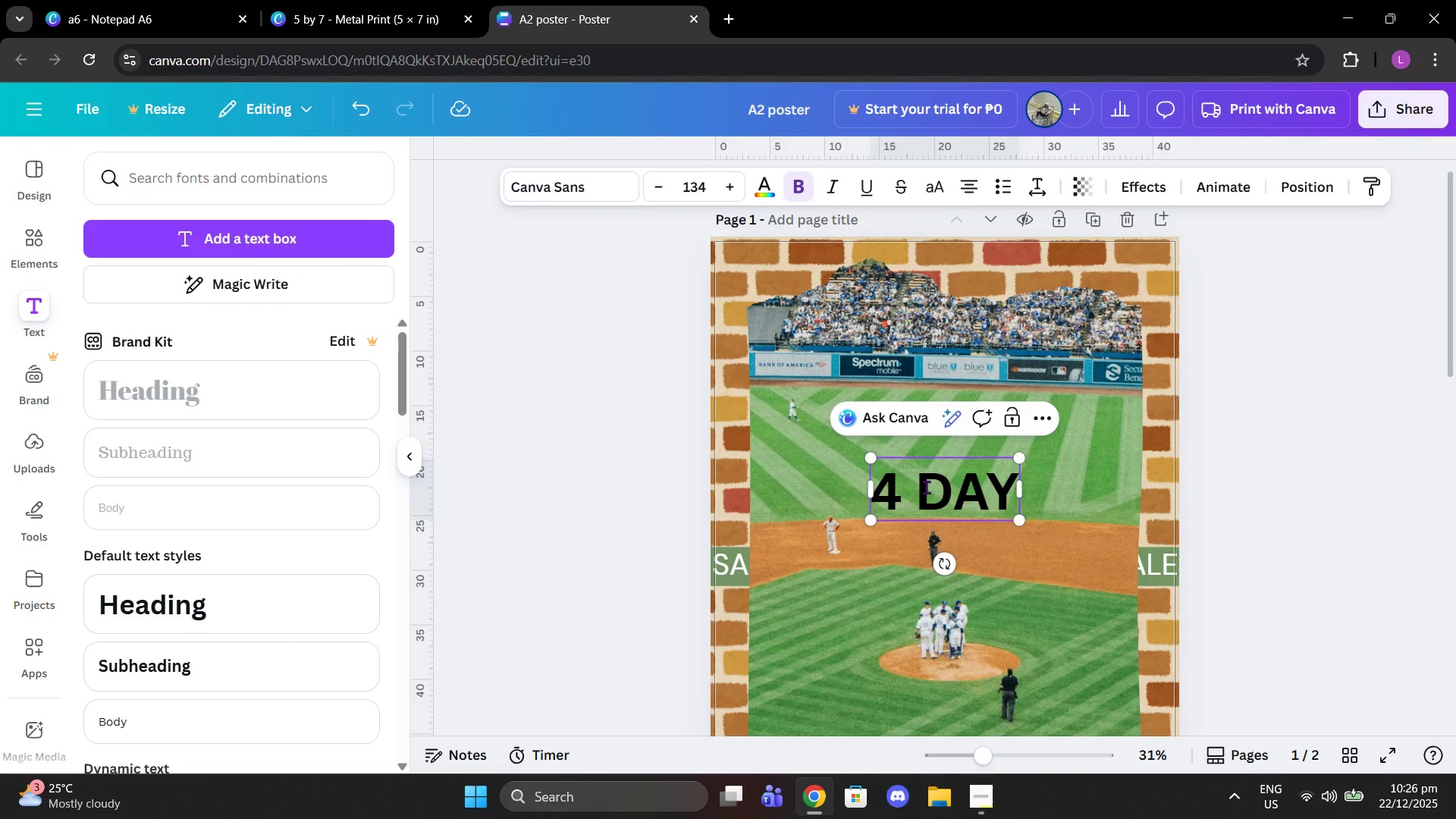 
key(Space)
 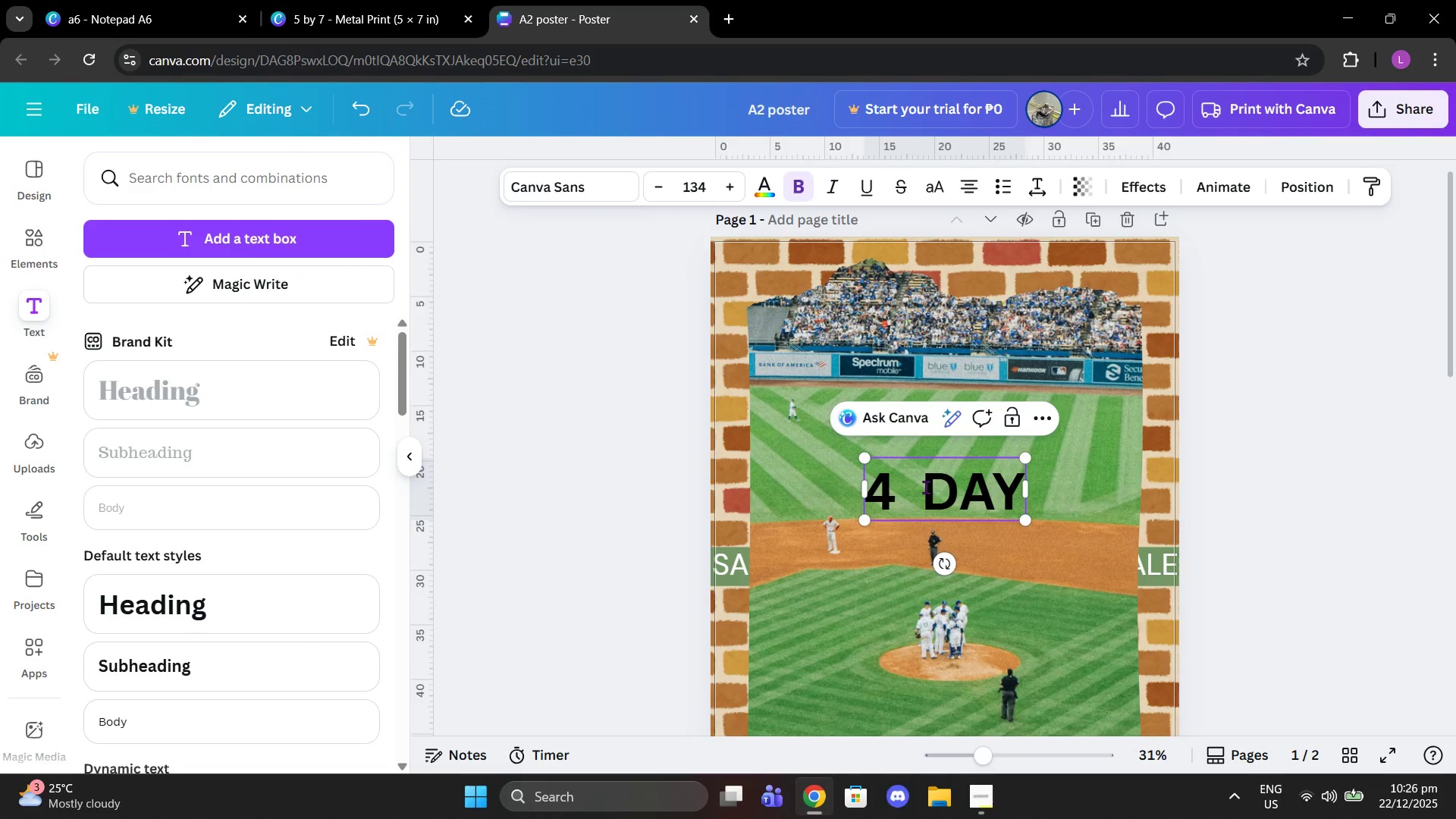 
key(Backspace)
 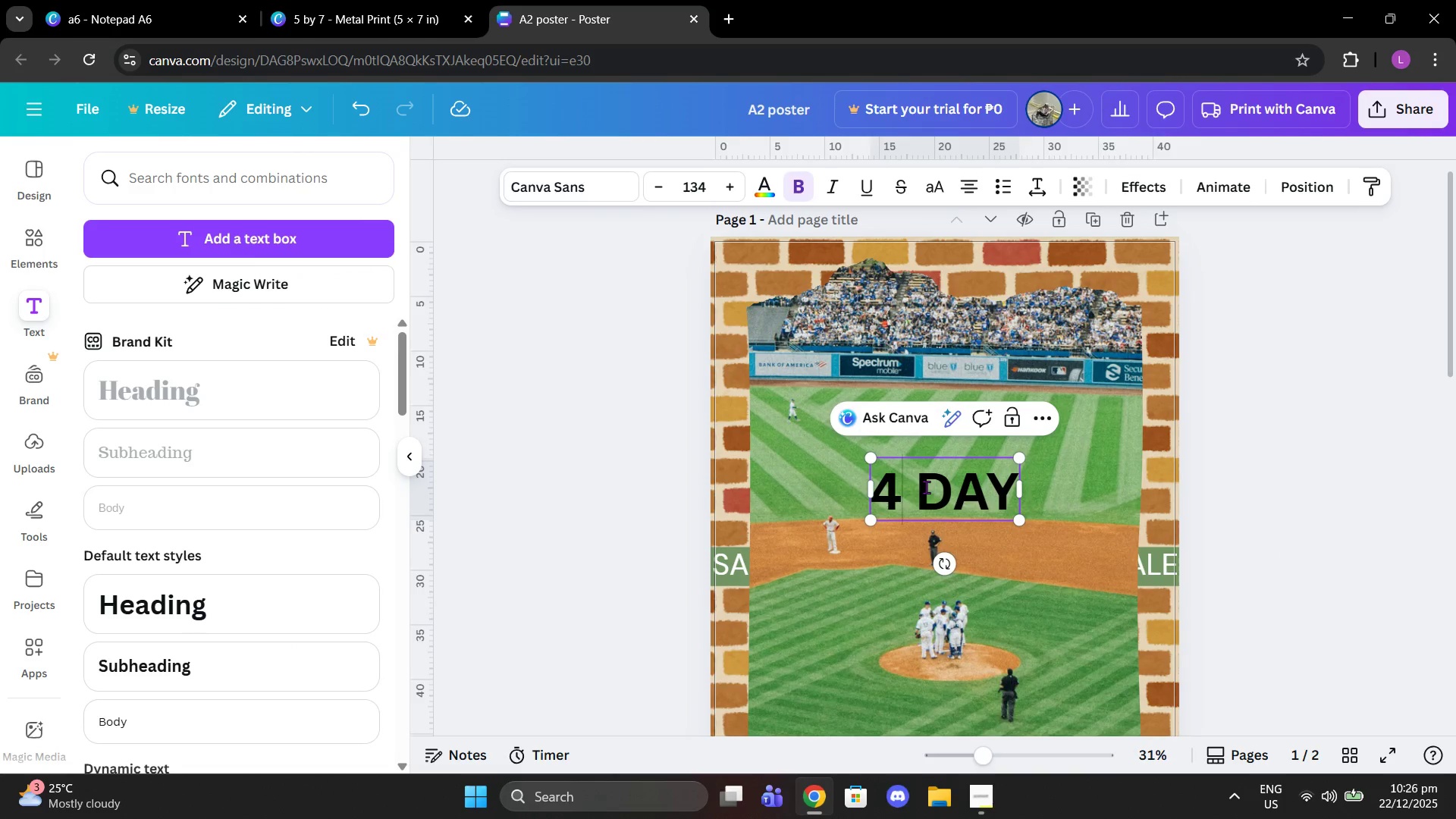 
key(7)
 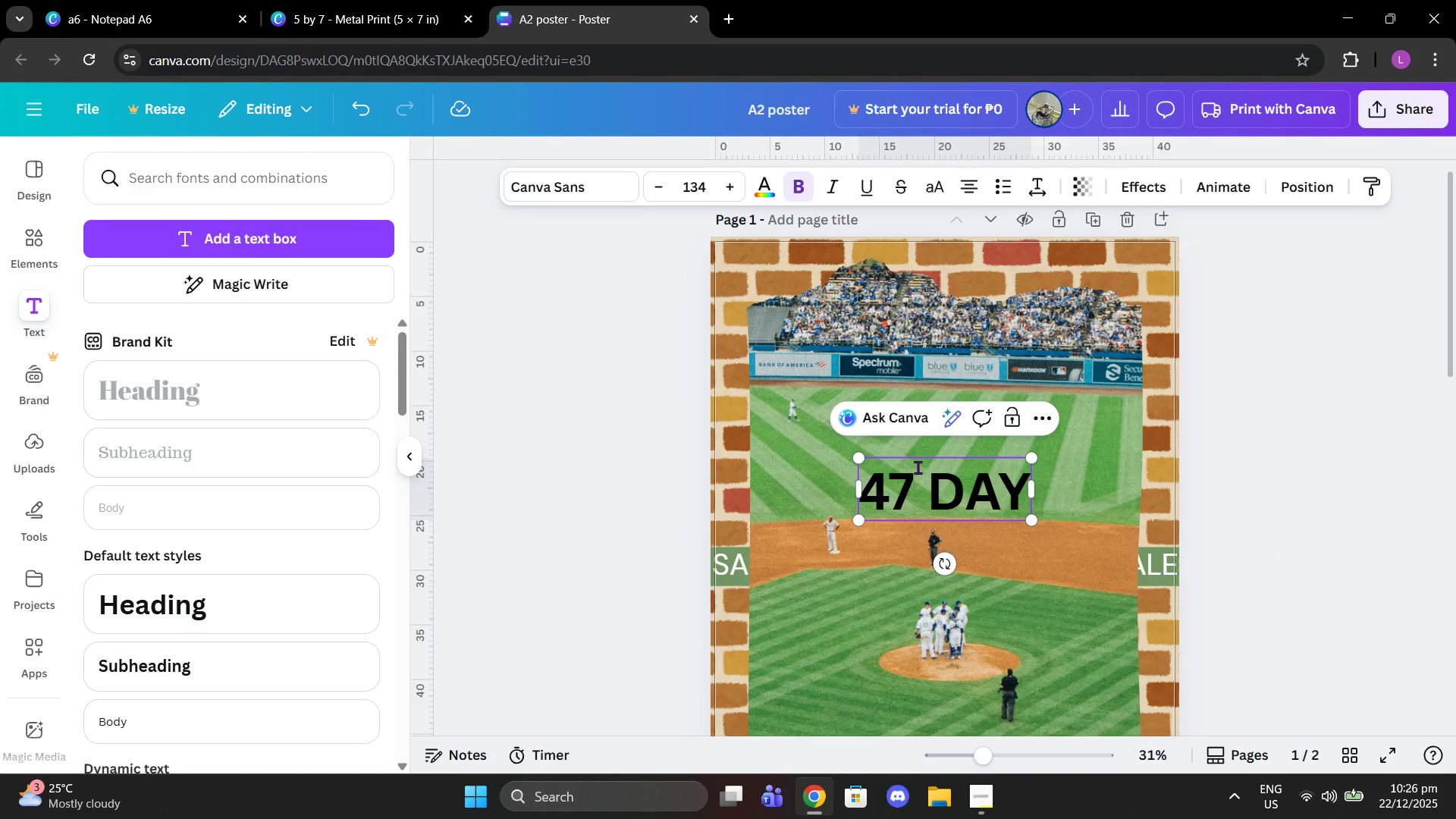 
double_click([924, 468])
 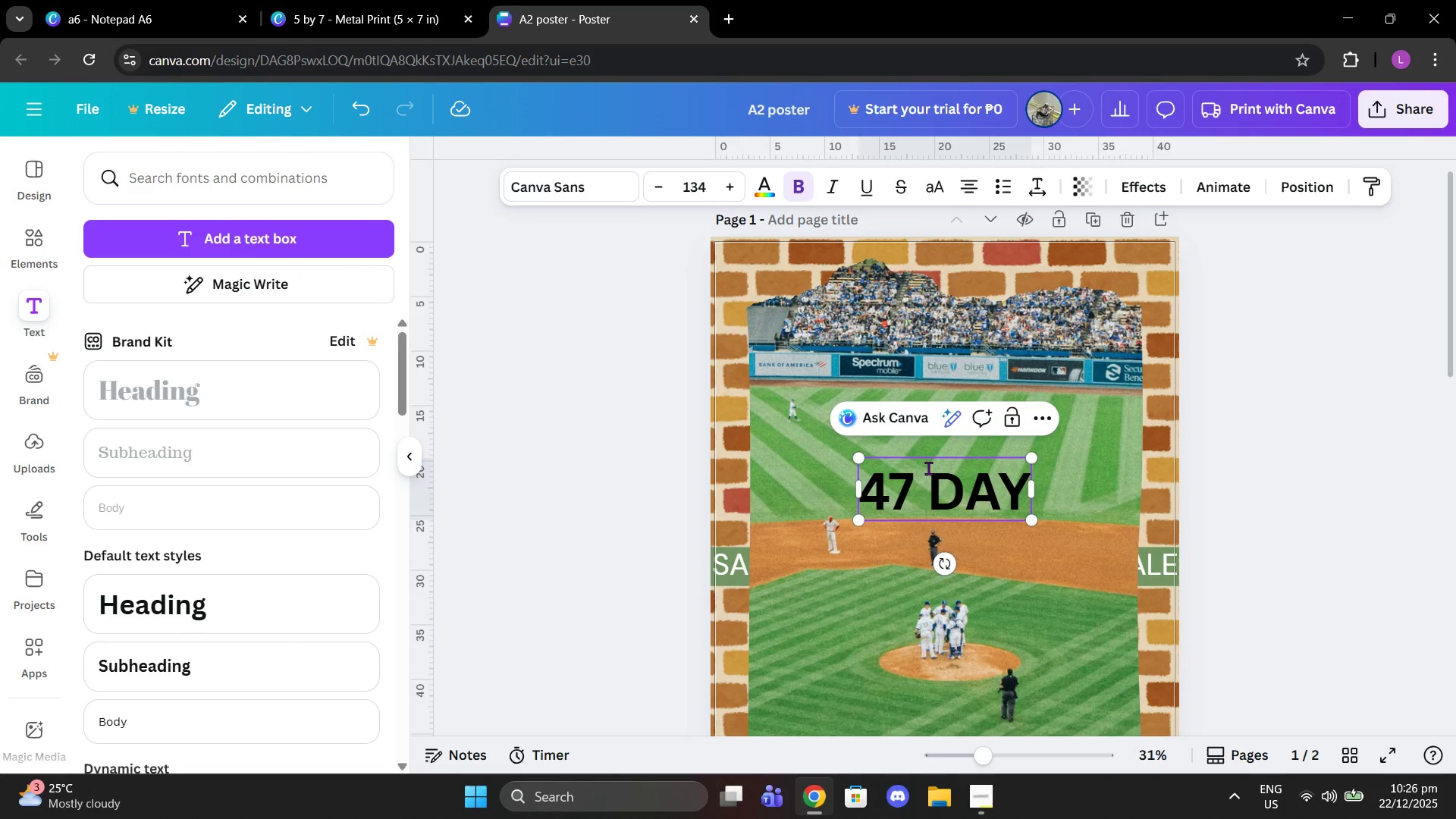 
key(Backspace)
 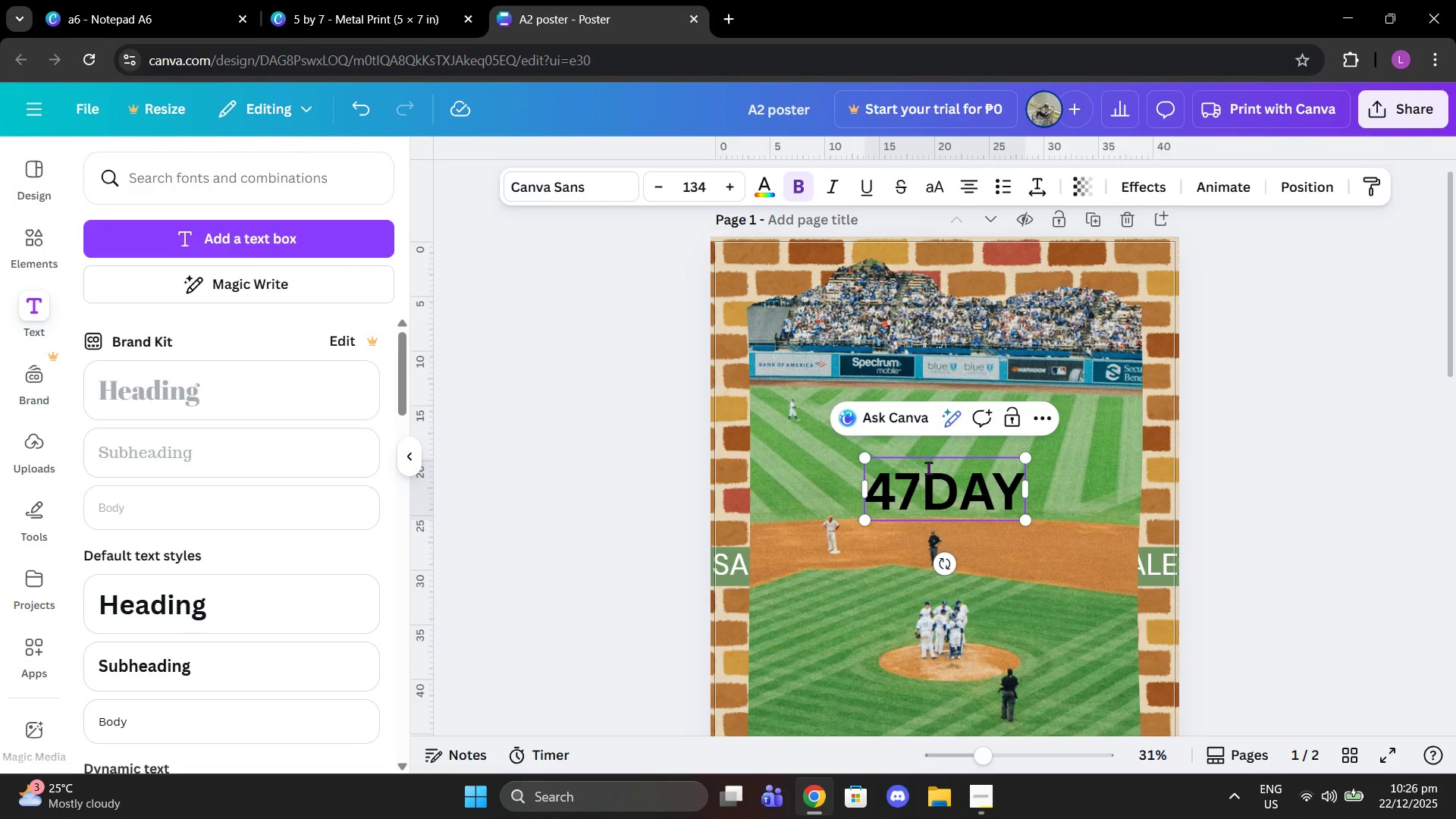 
key(Backspace)
 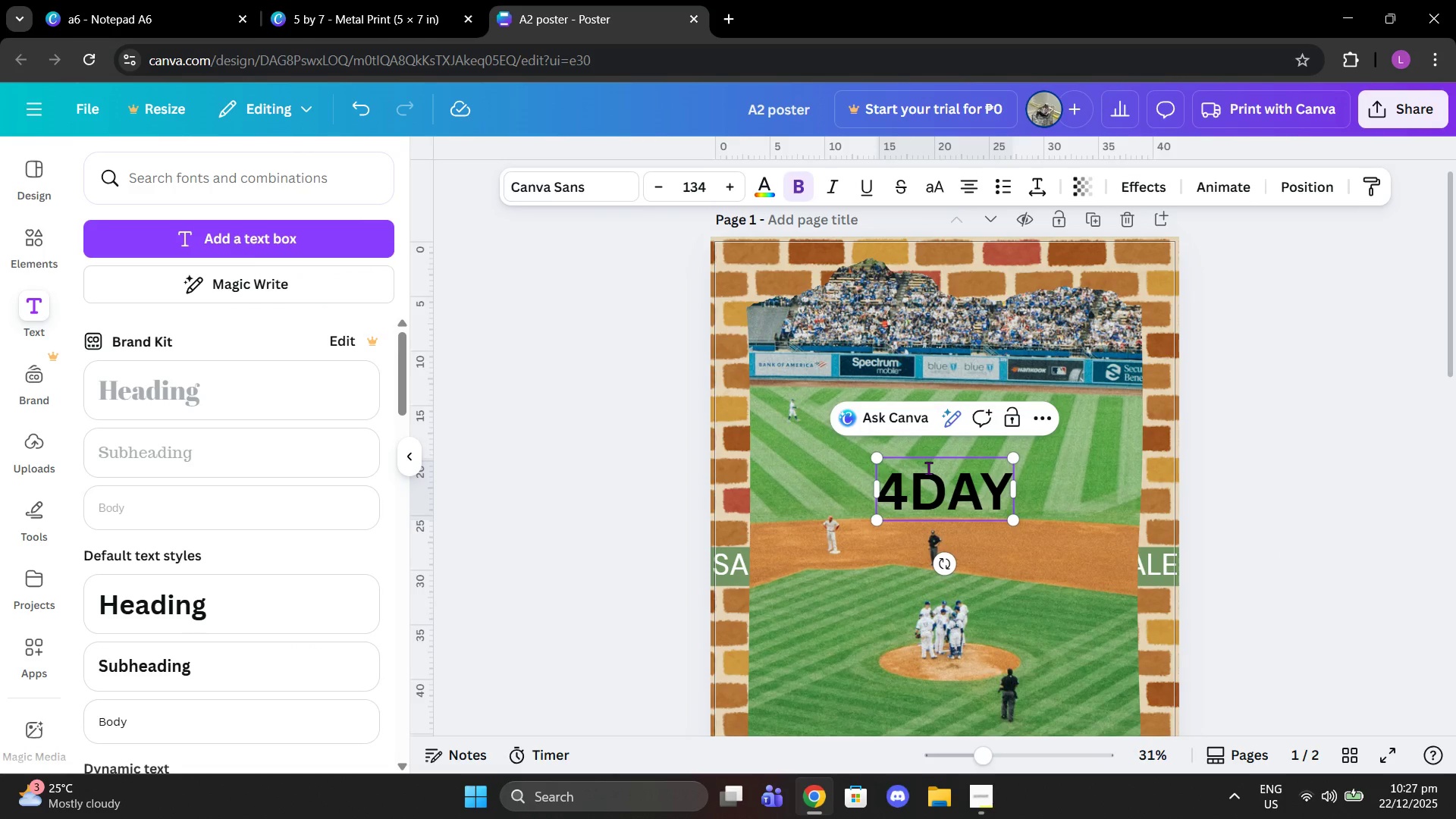 
key(7)
 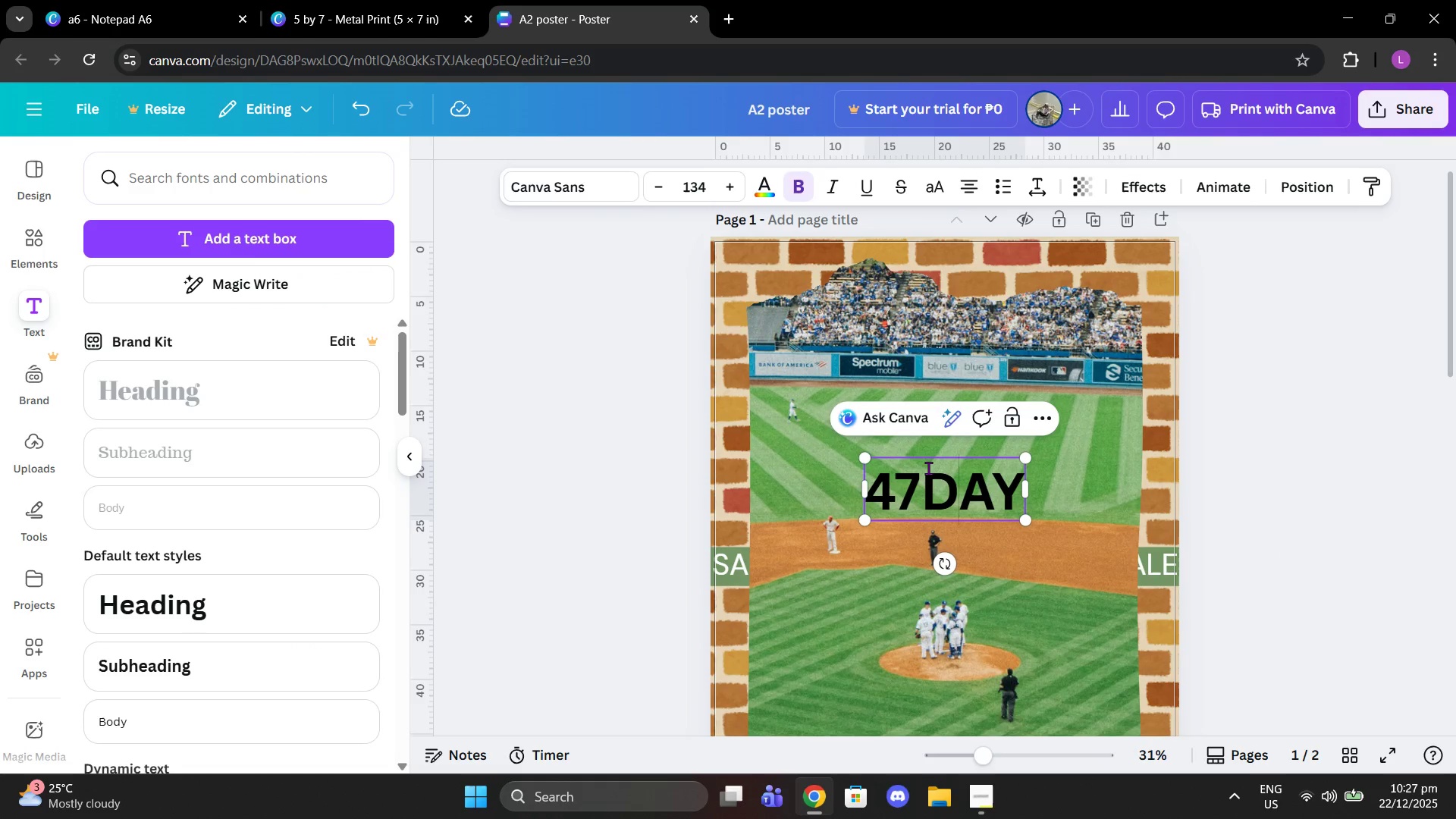 
key(ArrowRight)
 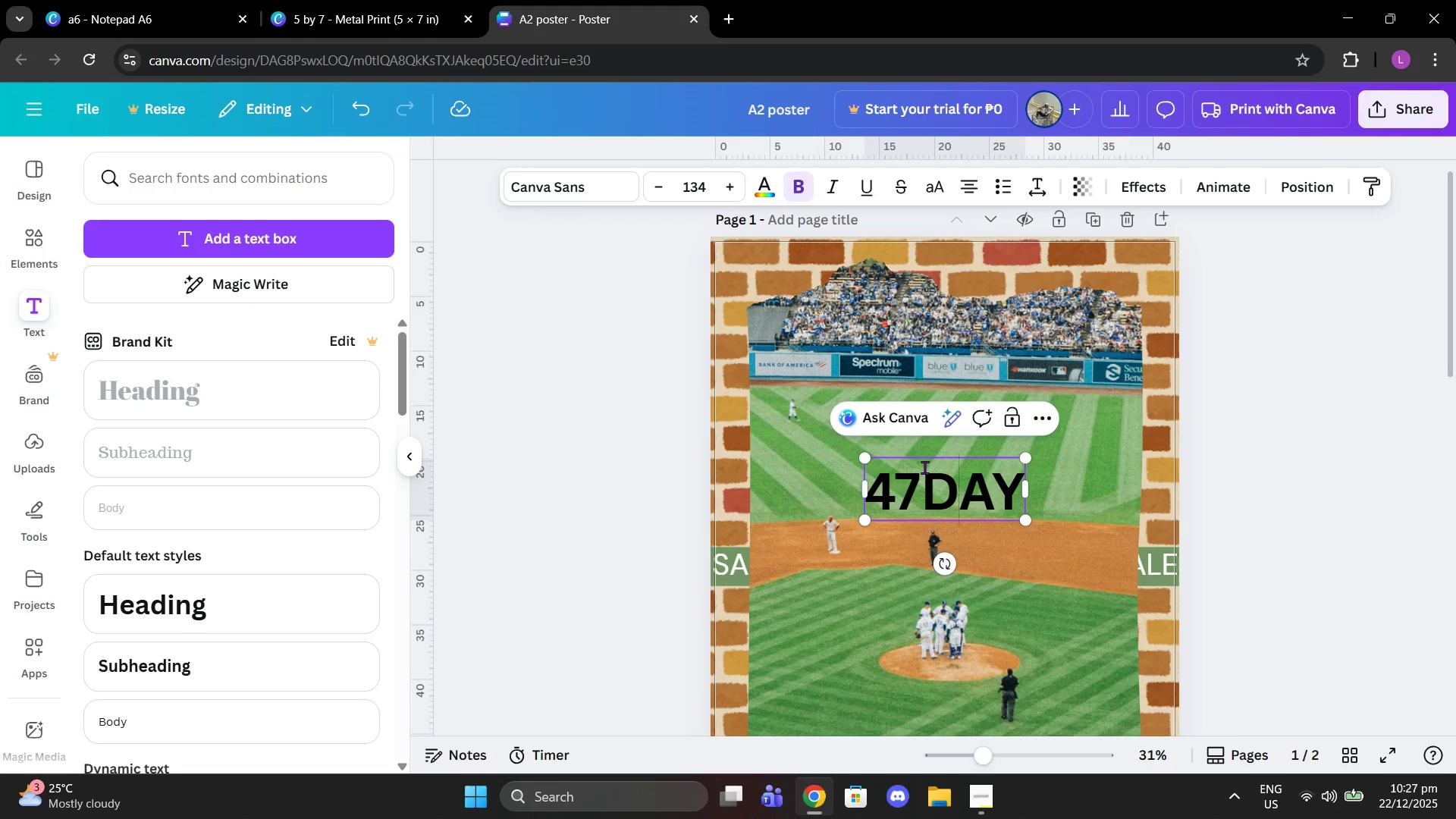 
left_click([924, 467])
 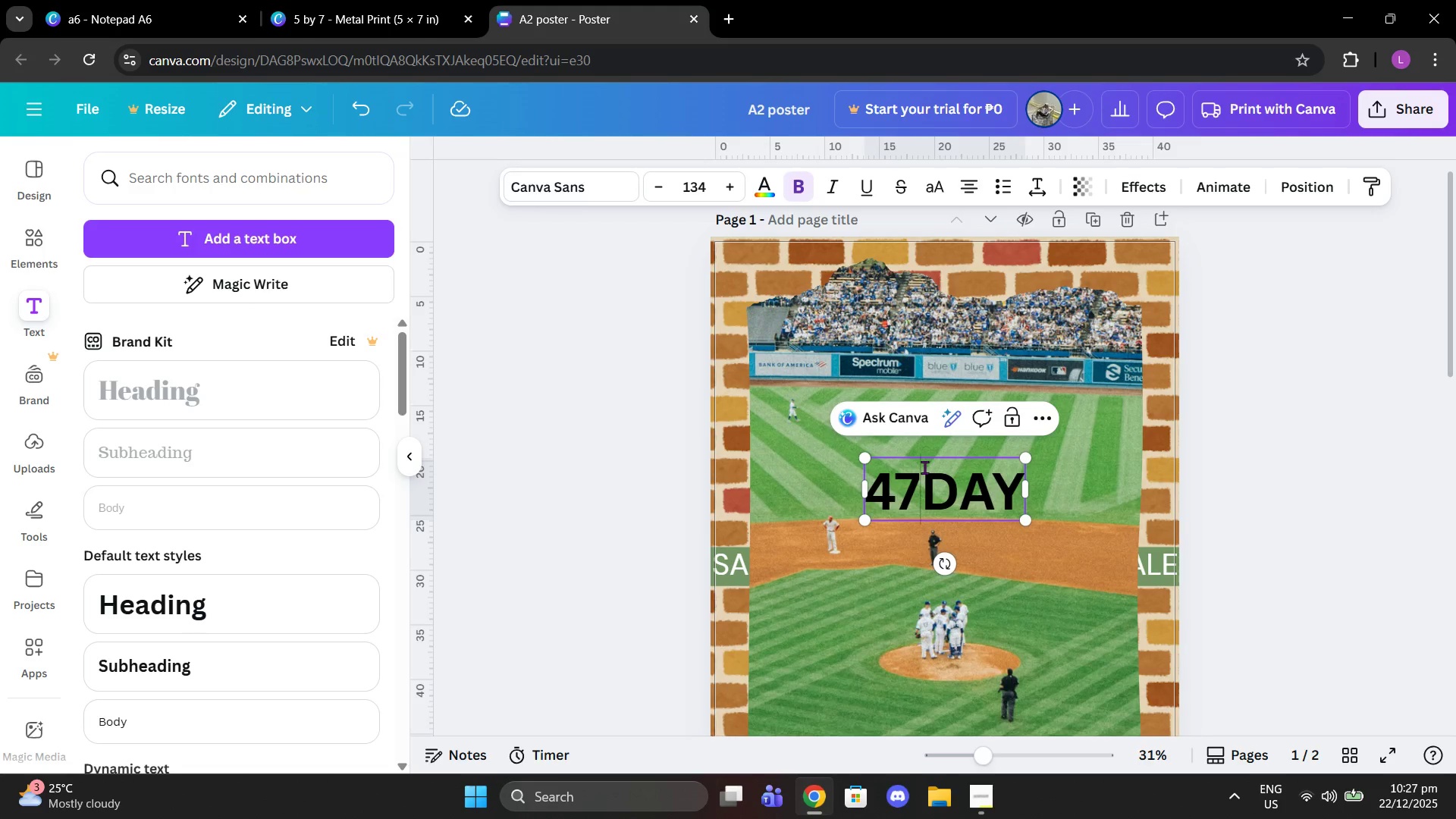 
key(Space)
 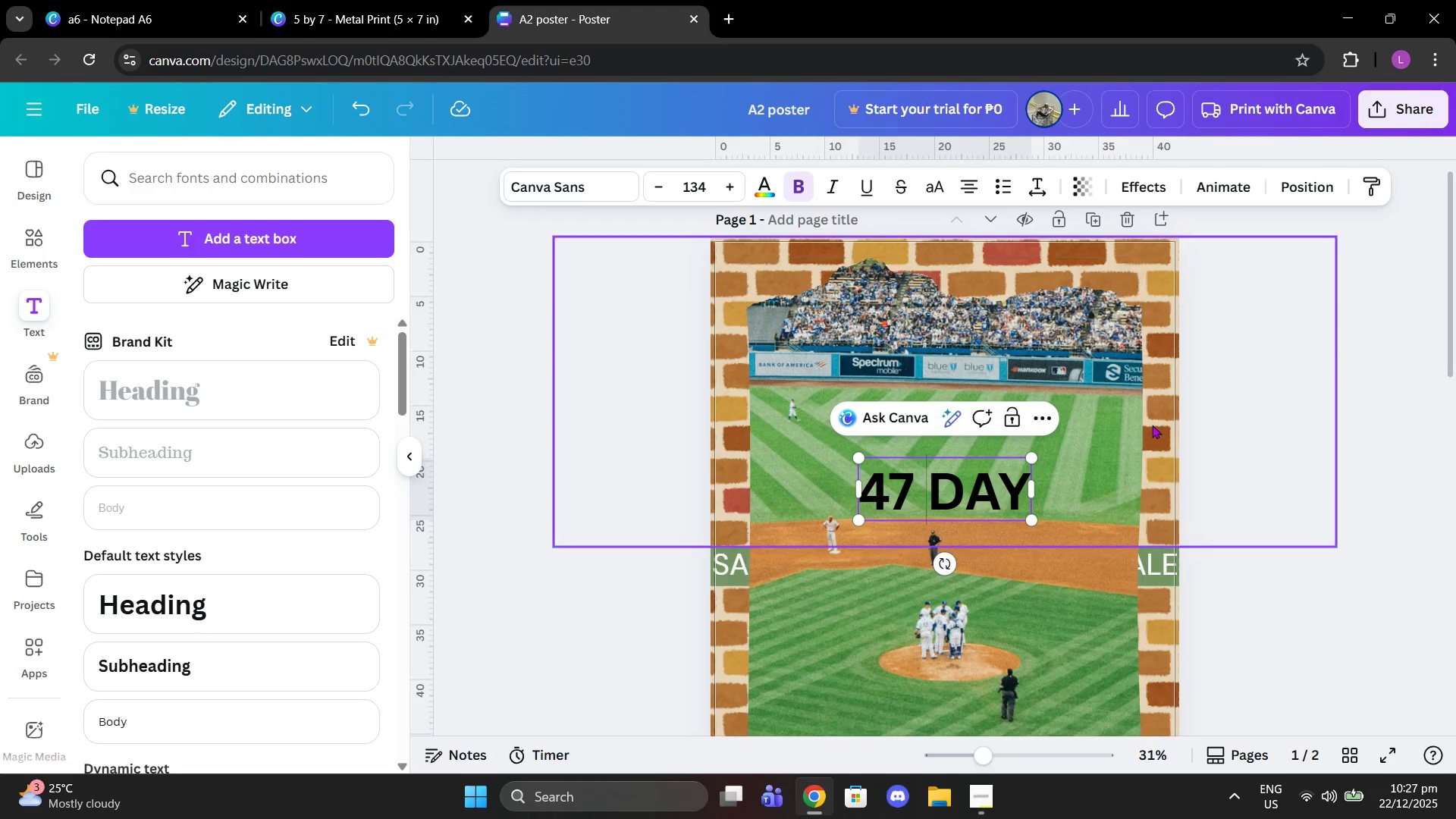 
left_click([1152, 425])
 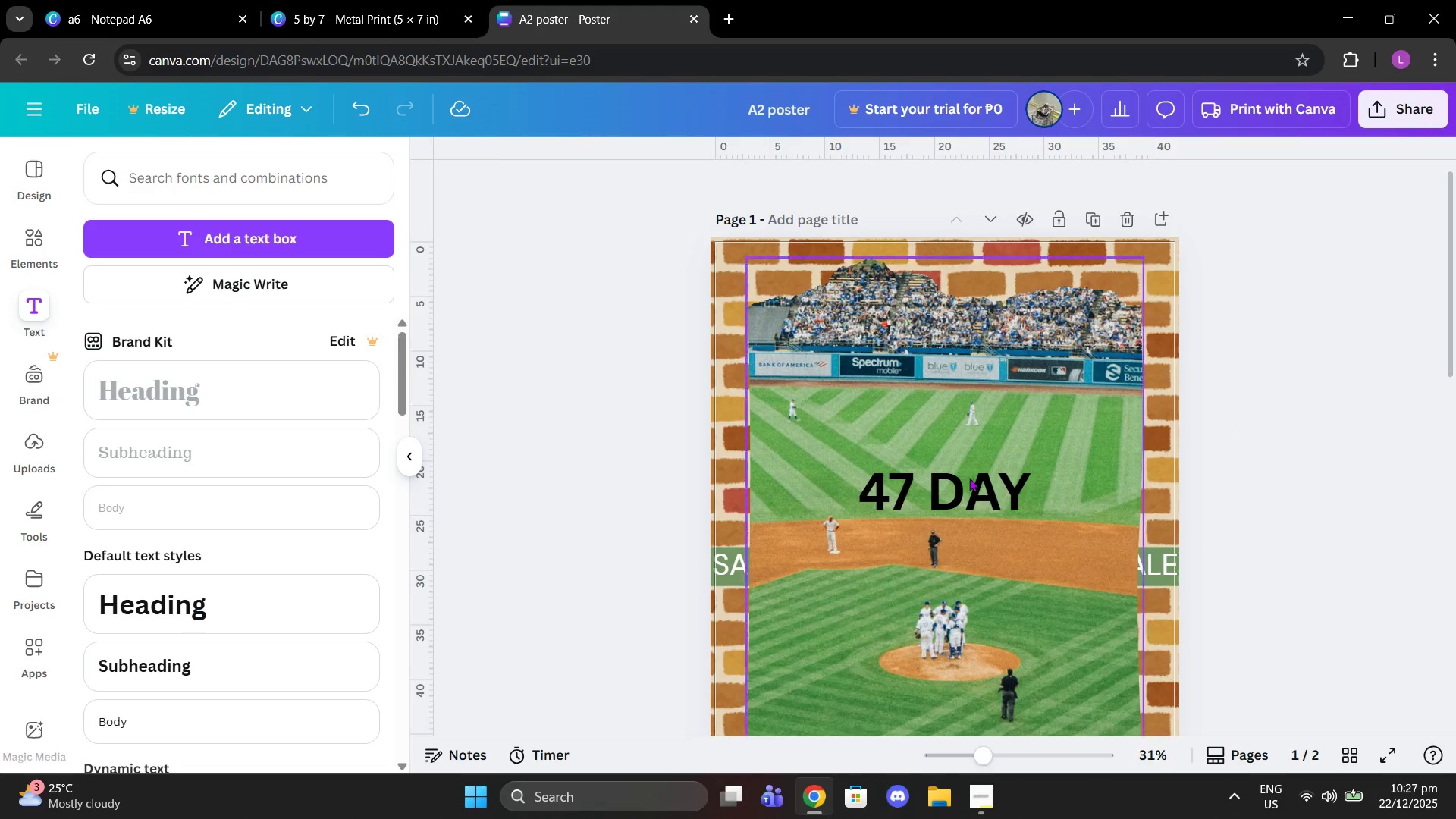 
left_click([956, 482])
 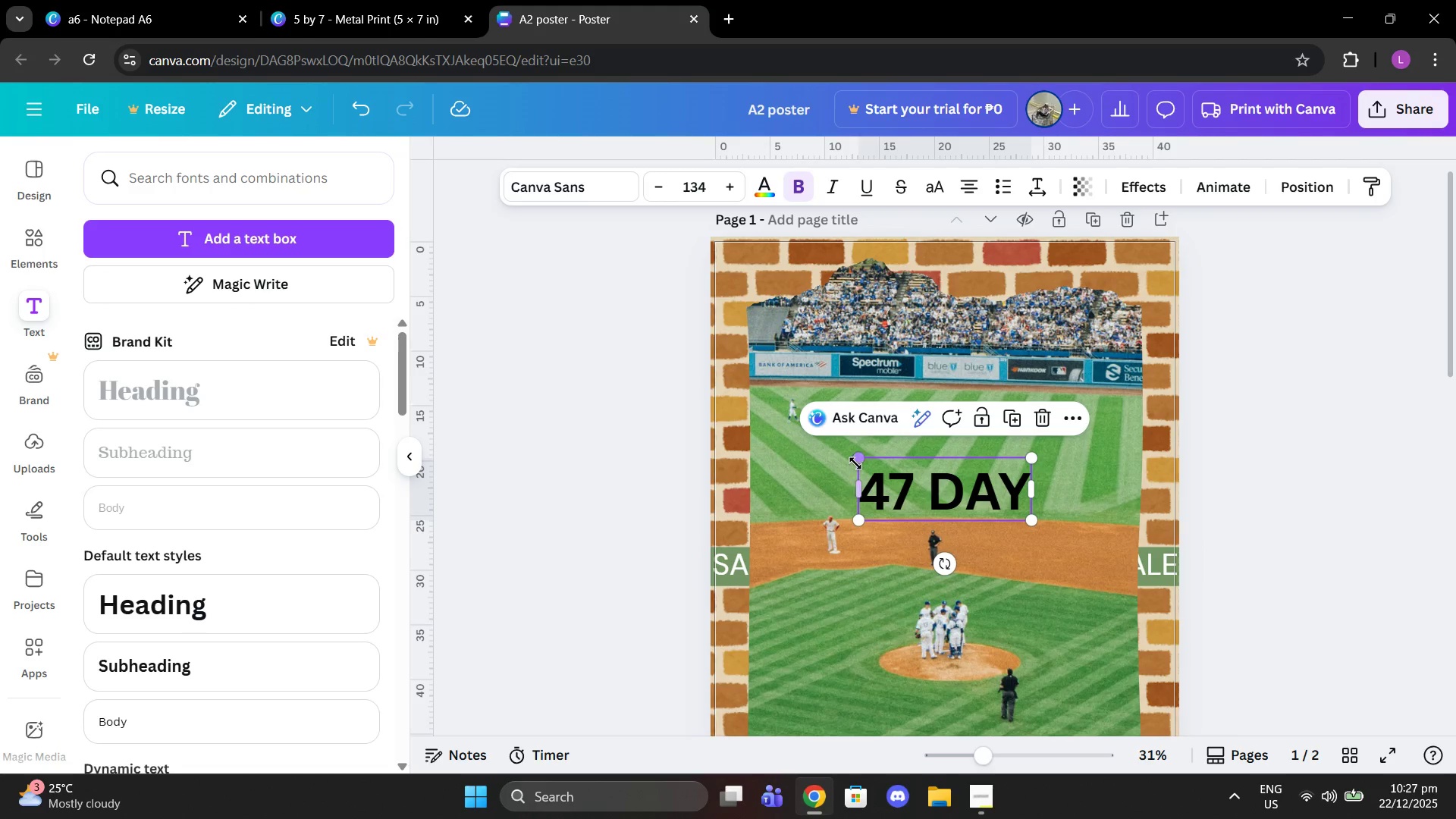 
left_click_drag(start_coordinate=[855, 462], to_coordinate=[665, 259])
 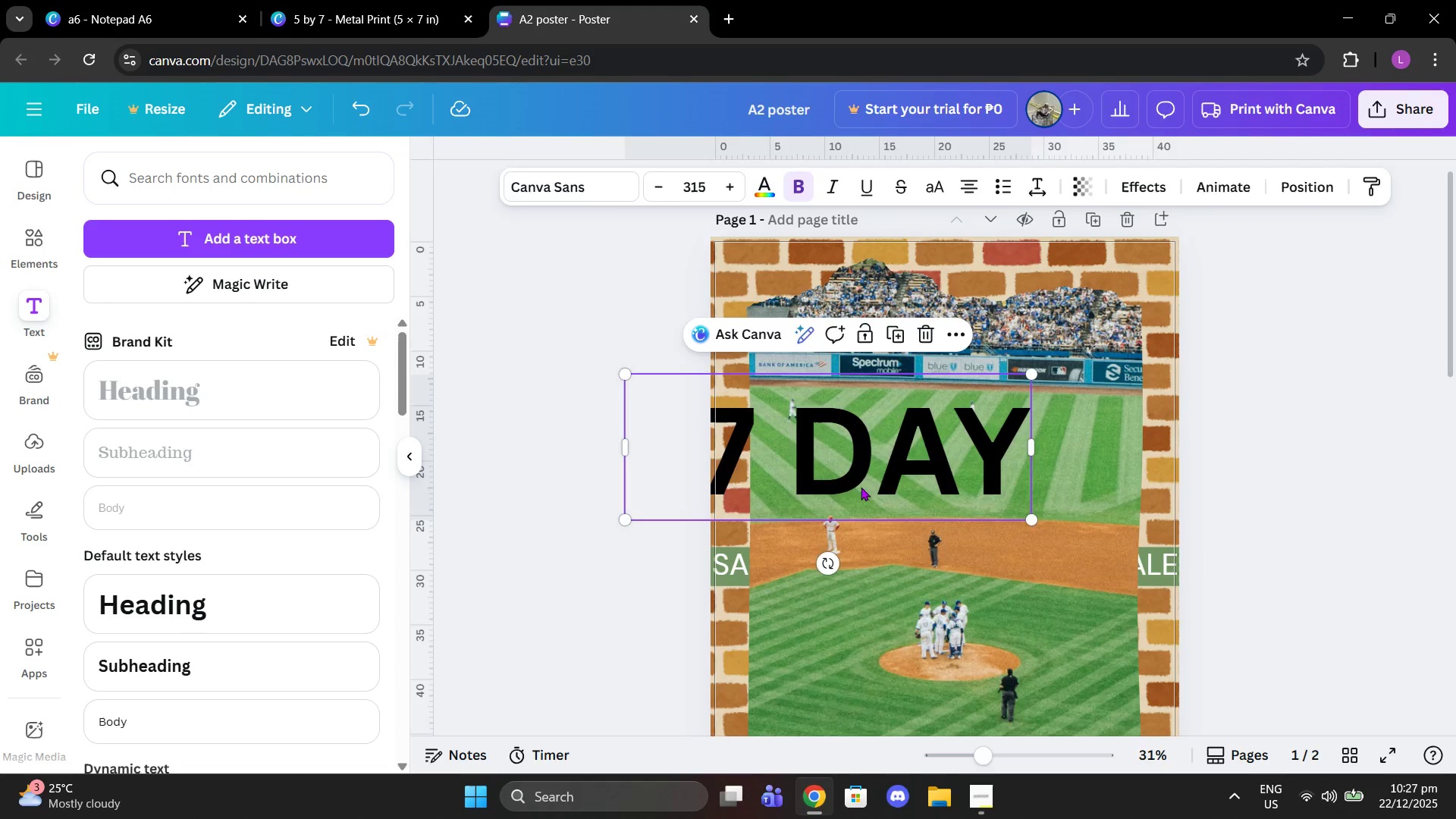 
left_click_drag(start_coordinate=[859, 485], to_coordinate=[956, 392])
 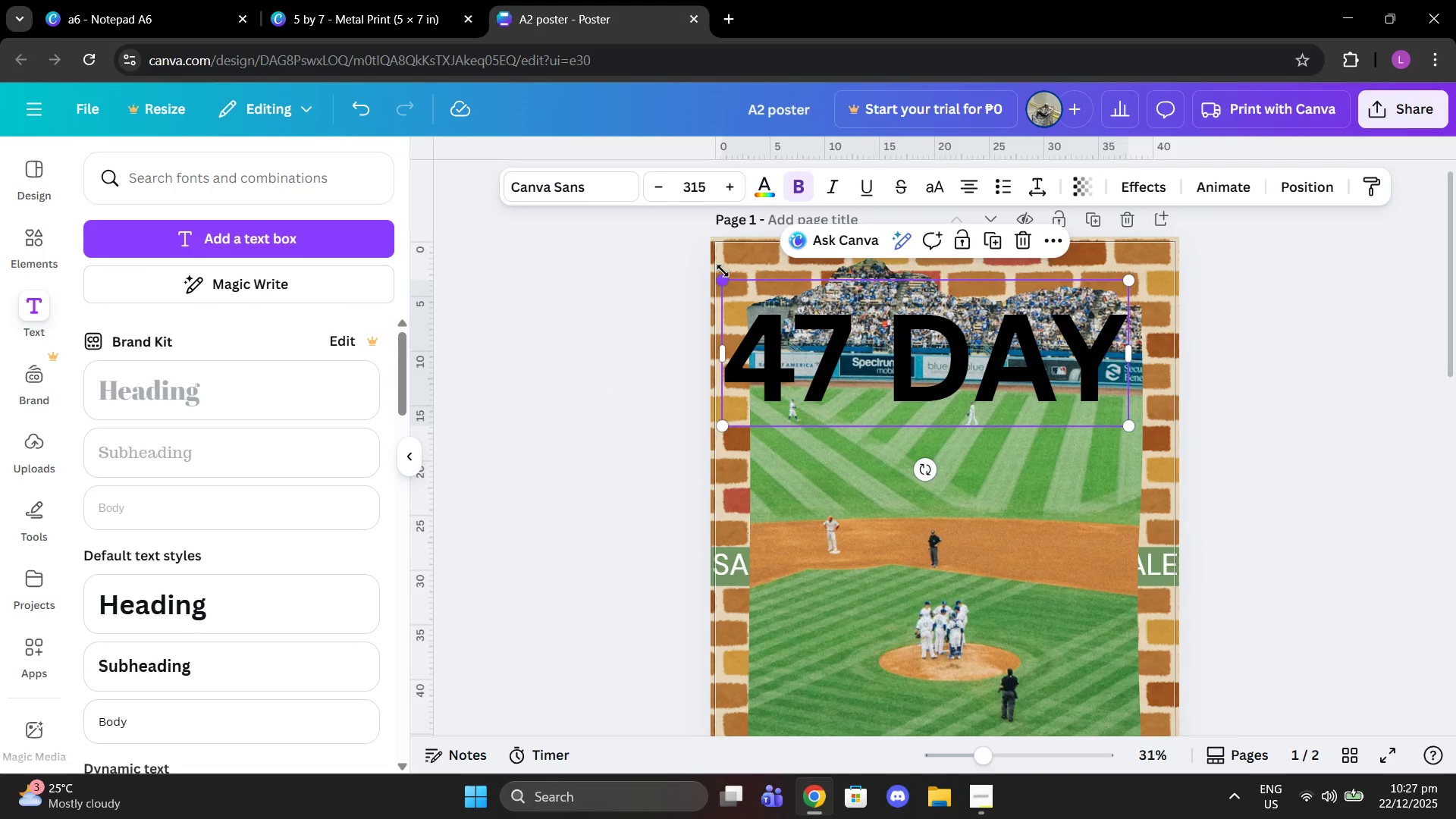 
left_click_drag(start_coordinate=[723, 274], to_coordinate=[816, 327])
 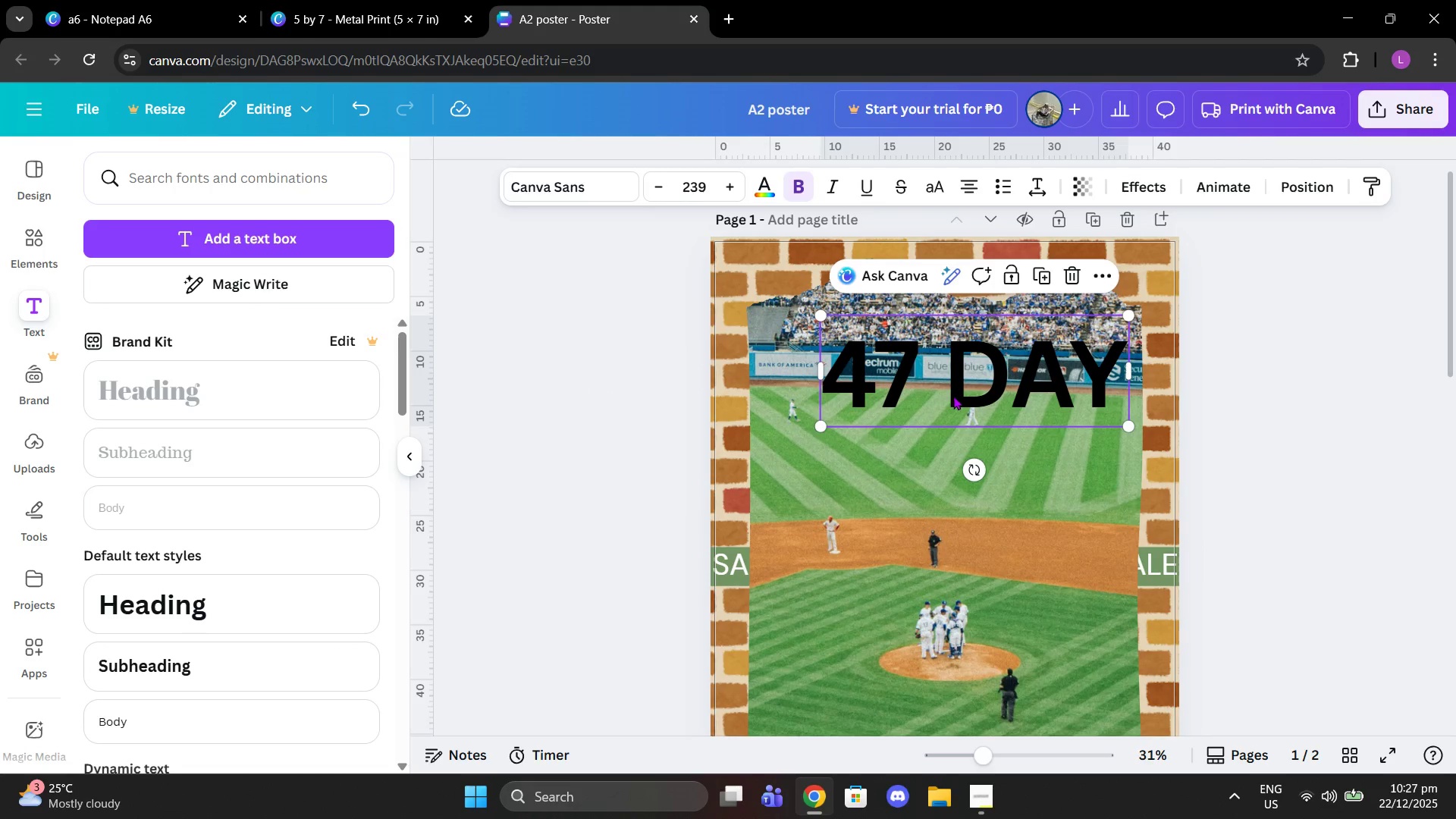 
left_click_drag(start_coordinate=[953, 396], to_coordinate=[861, 359])
 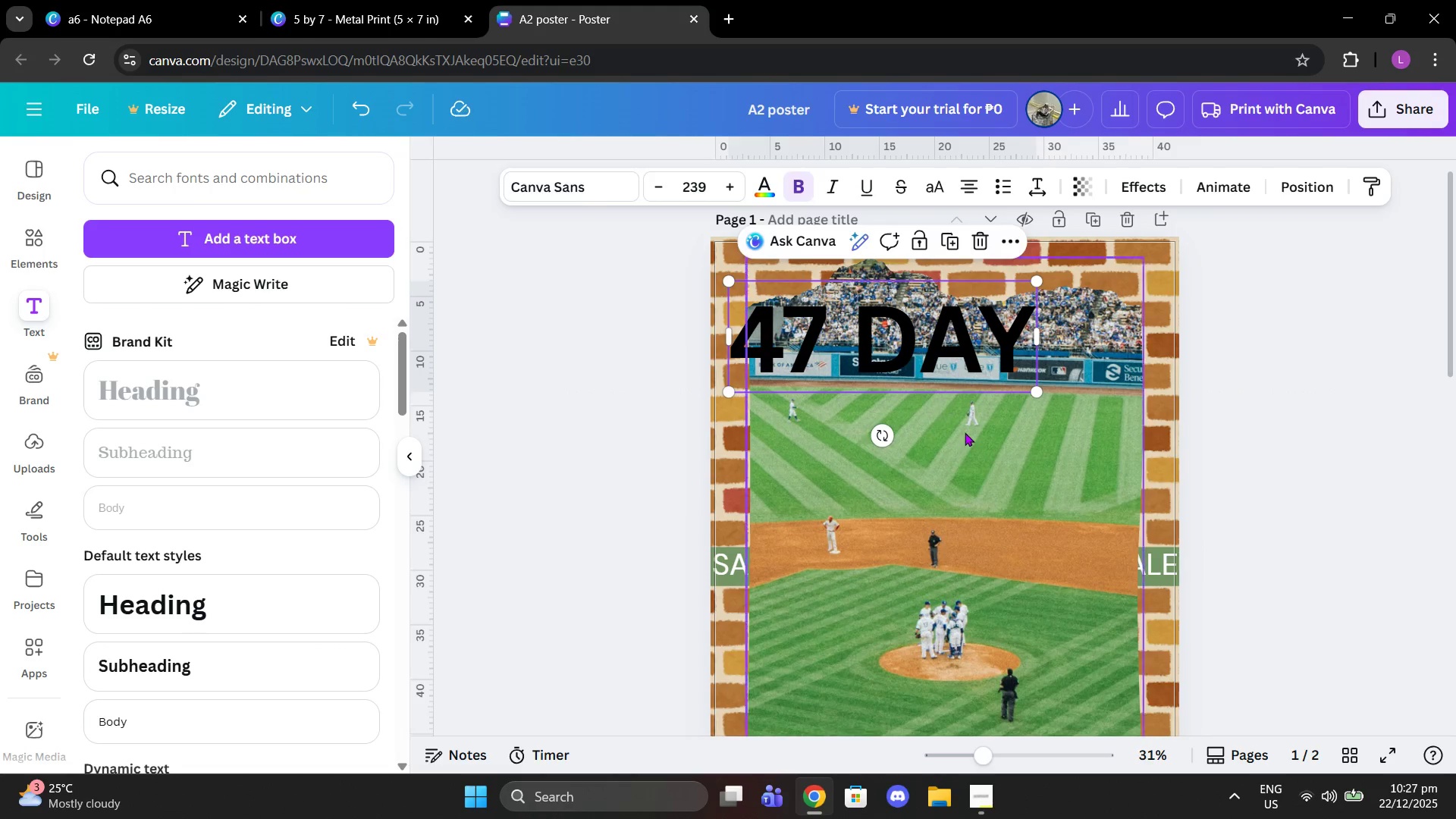 
left_click([965, 432])
 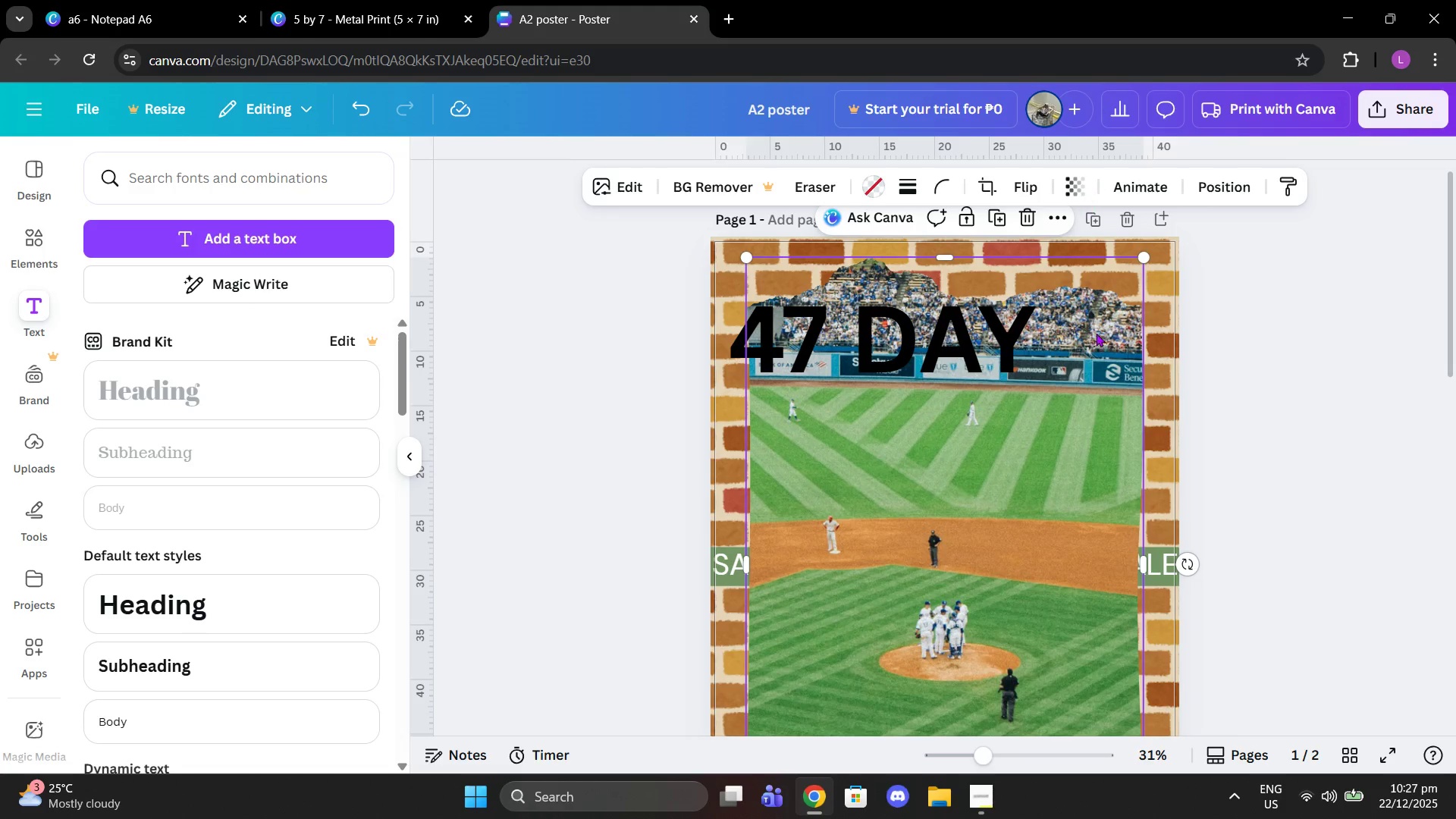 
scroll: coordinate [1122, 551], scroll_direction: down, amount: 3.0
 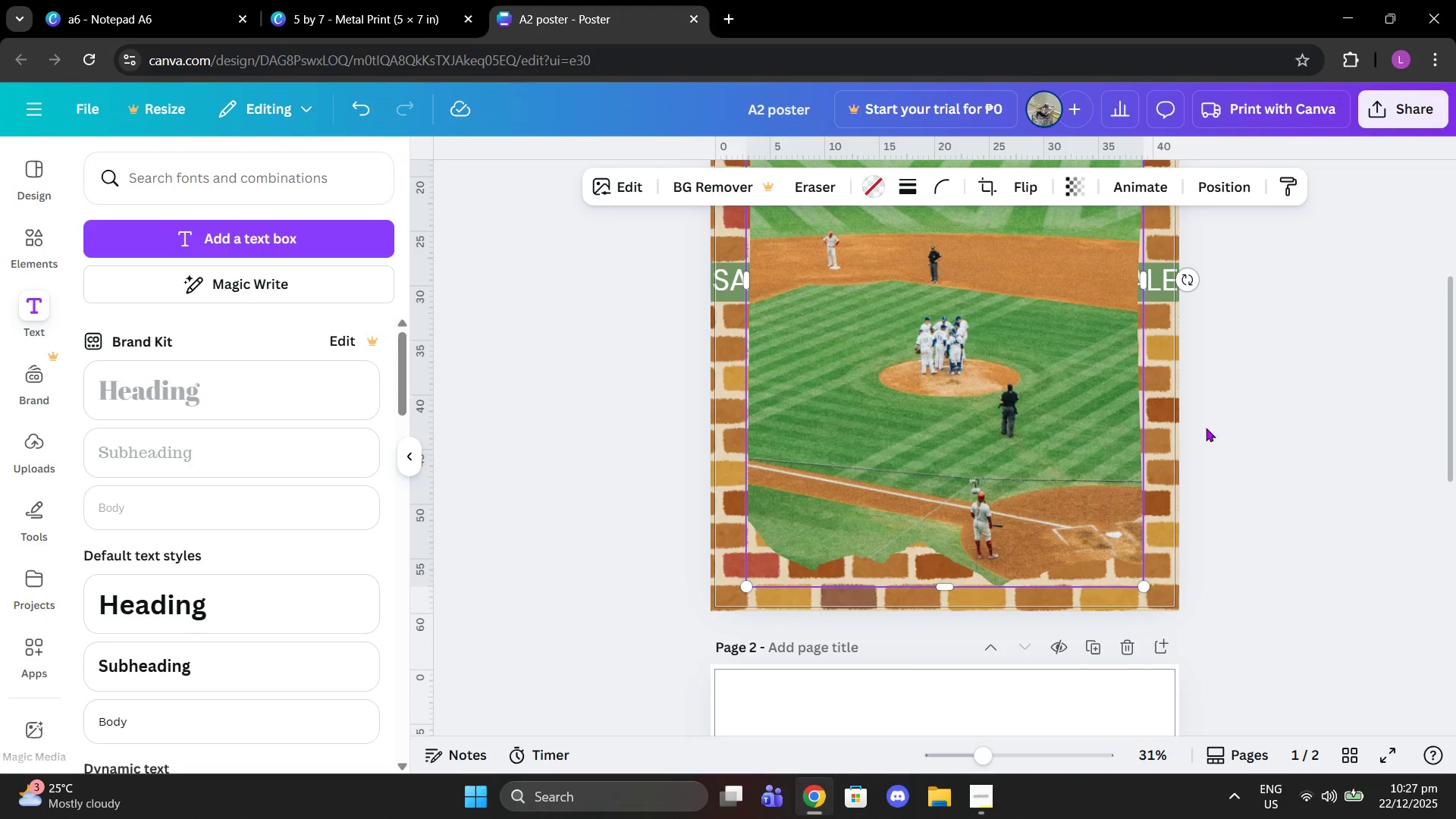 
left_click([1206, 428])
 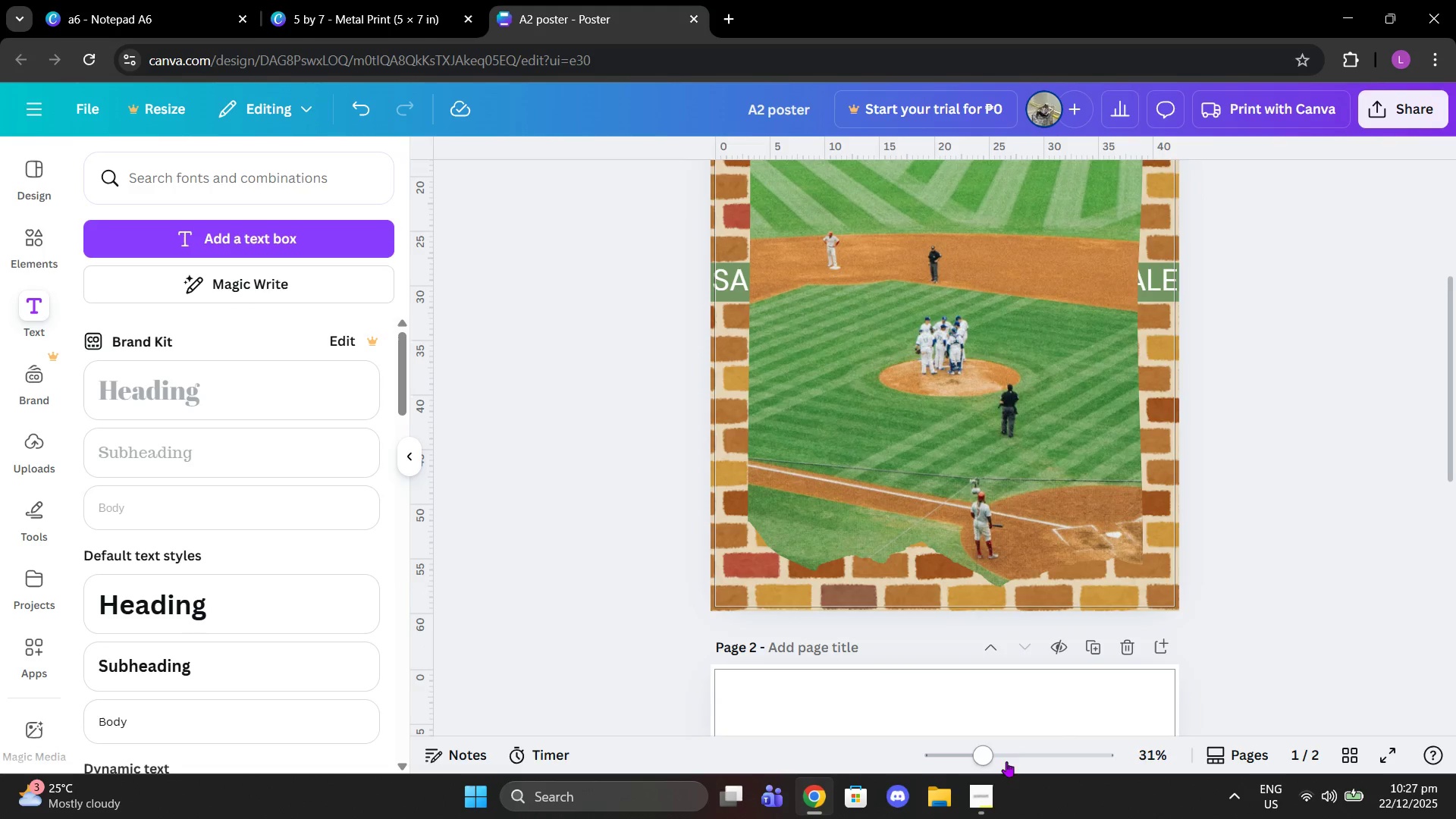 
left_click_drag(start_coordinate=[992, 761], to_coordinate=[962, 755])
 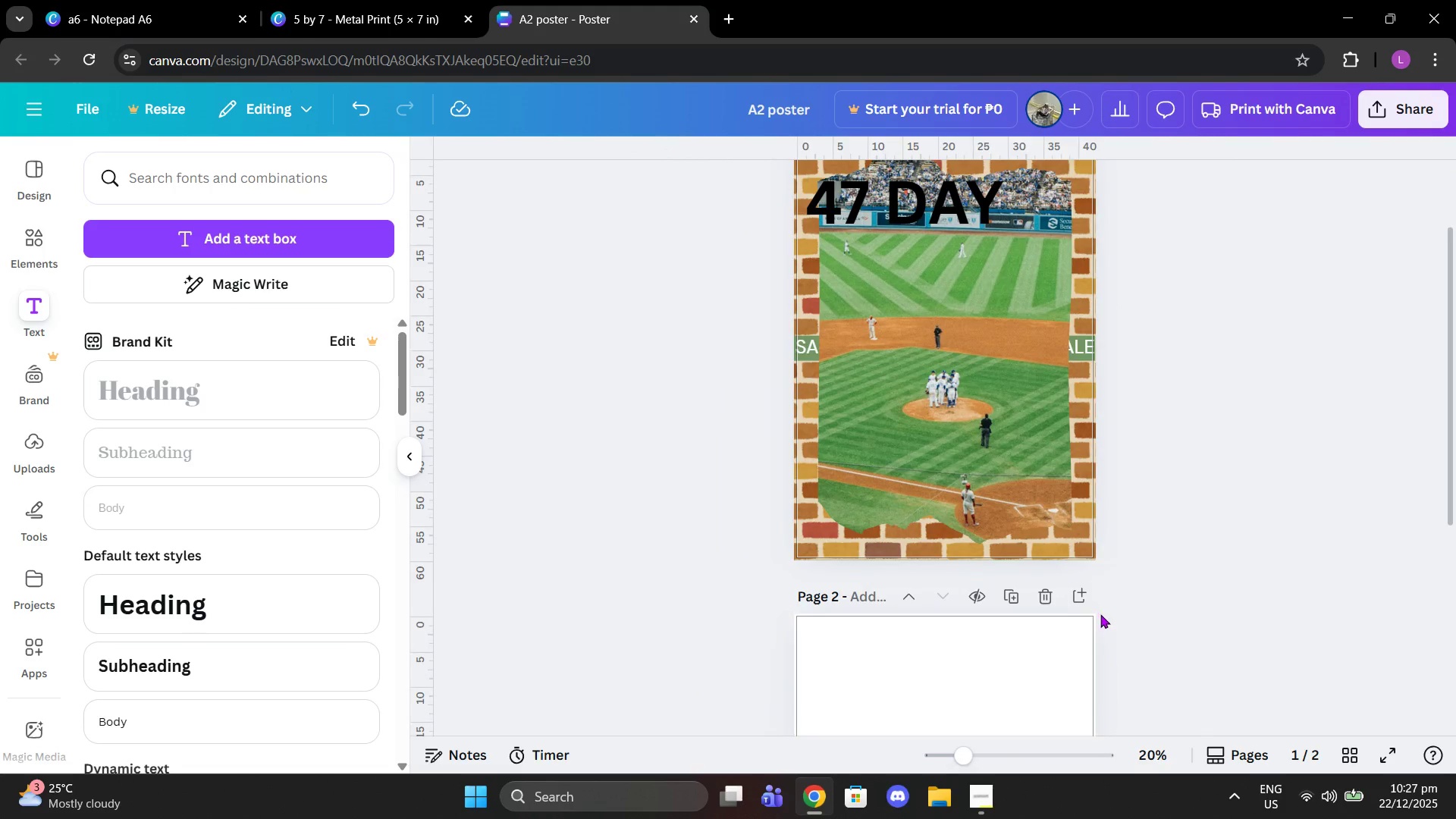 
scroll: coordinate [1100, 614], scroll_direction: up, amount: 2.0
 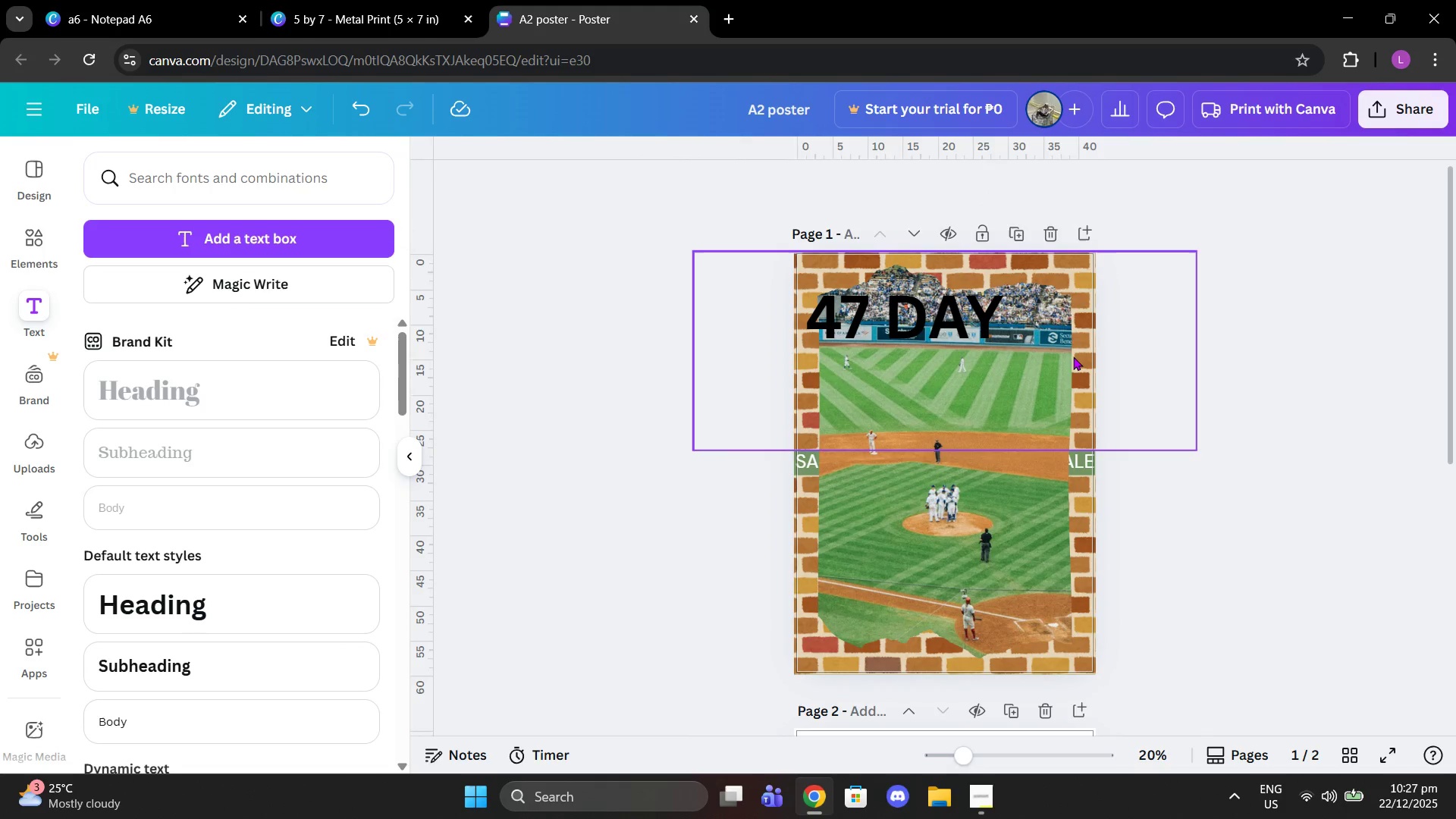 
left_click([1072, 351])
 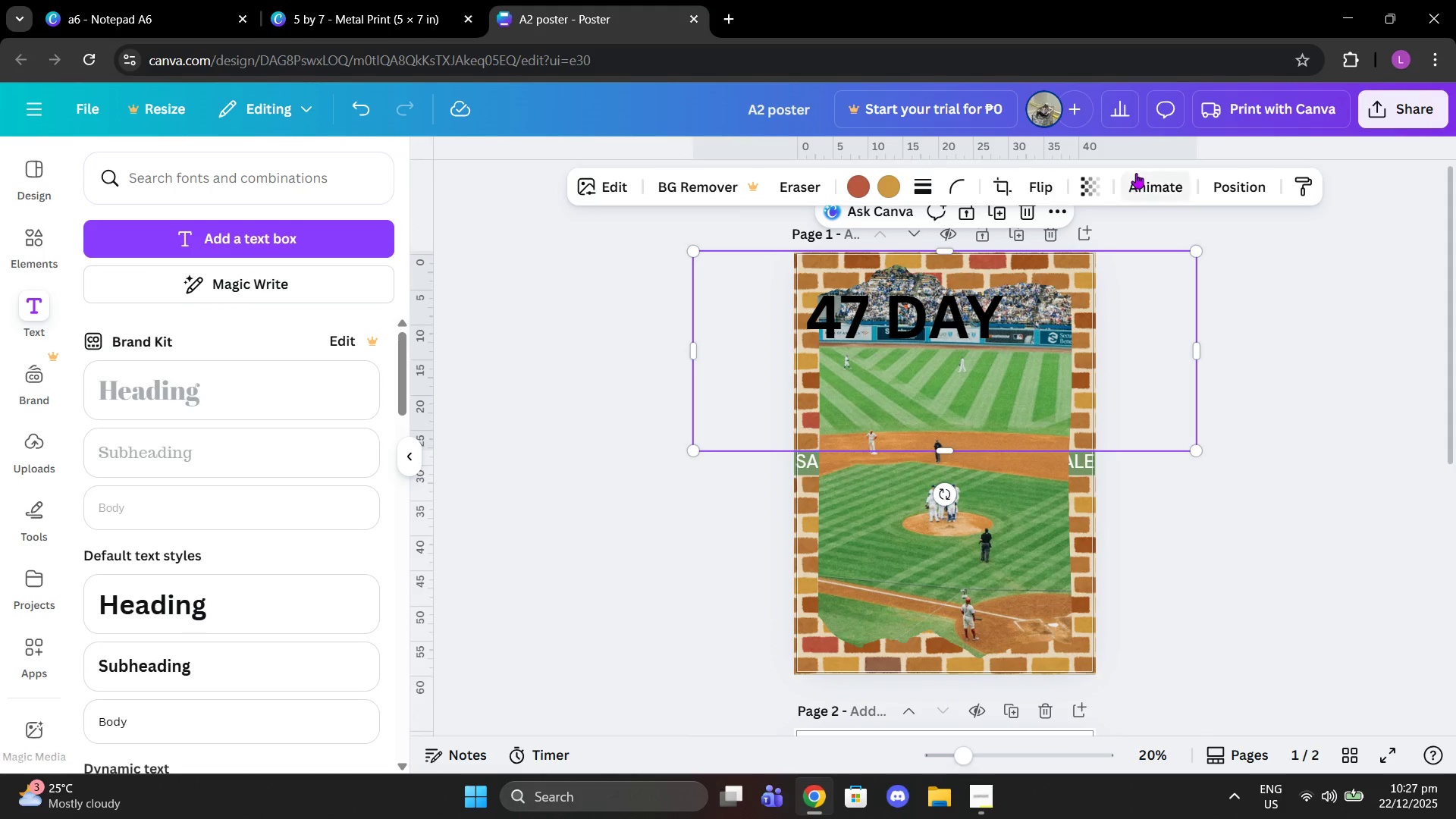 
left_click([1103, 174])
 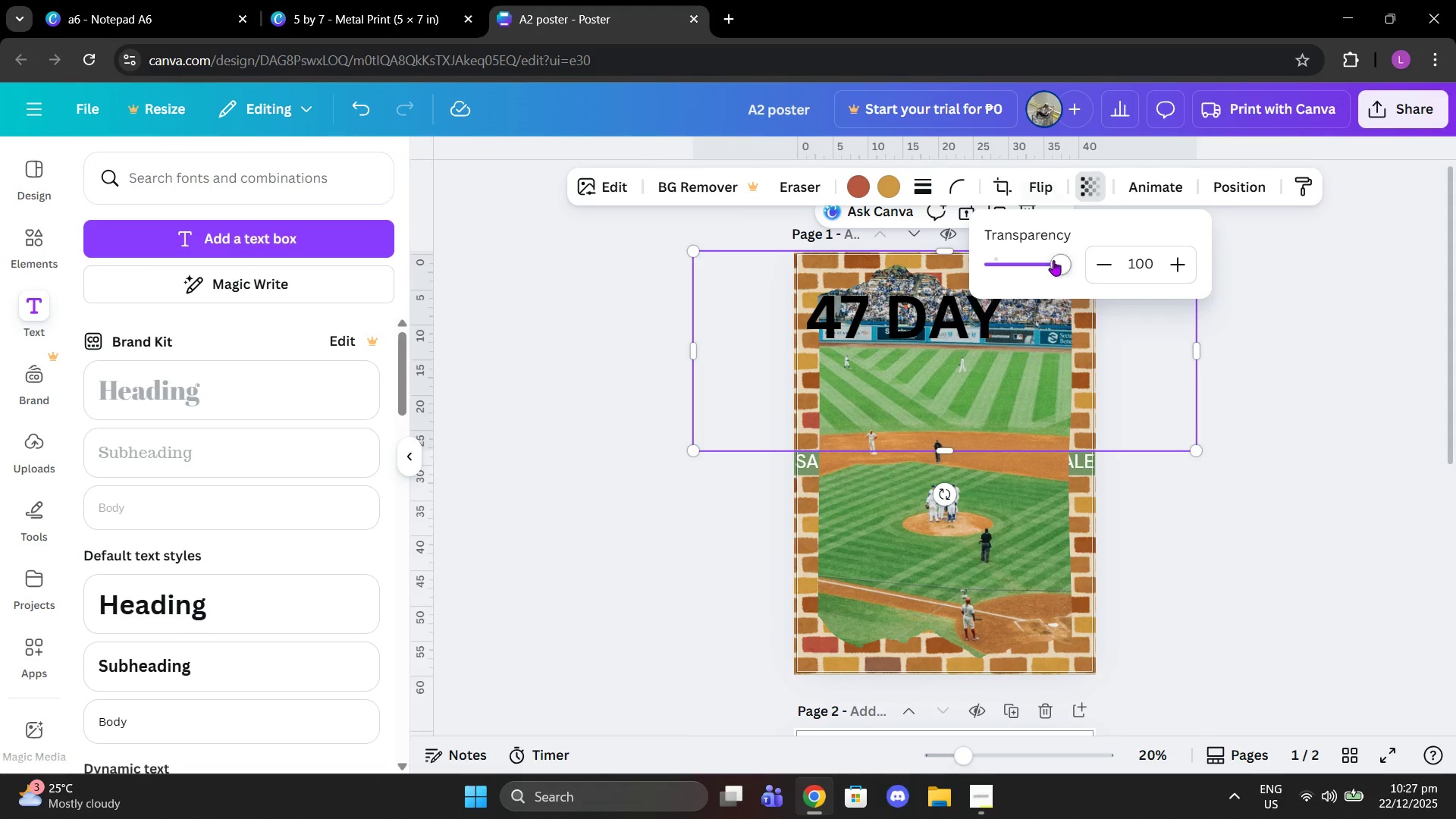 
left_click_drag(start_coordinate=[1049, 260], to_coordinate=[1111, 259])
 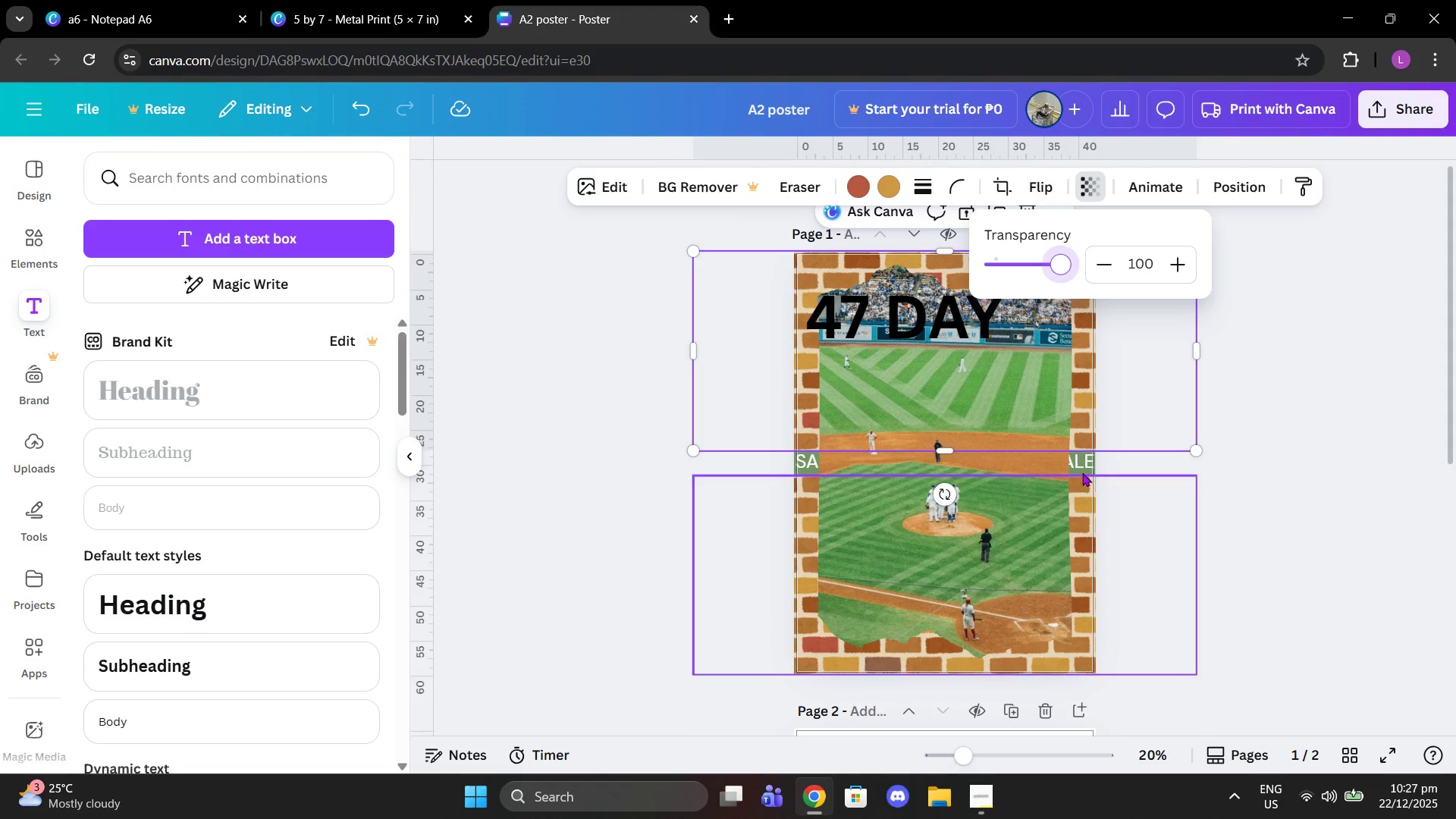 
left_click([1081, 471])
 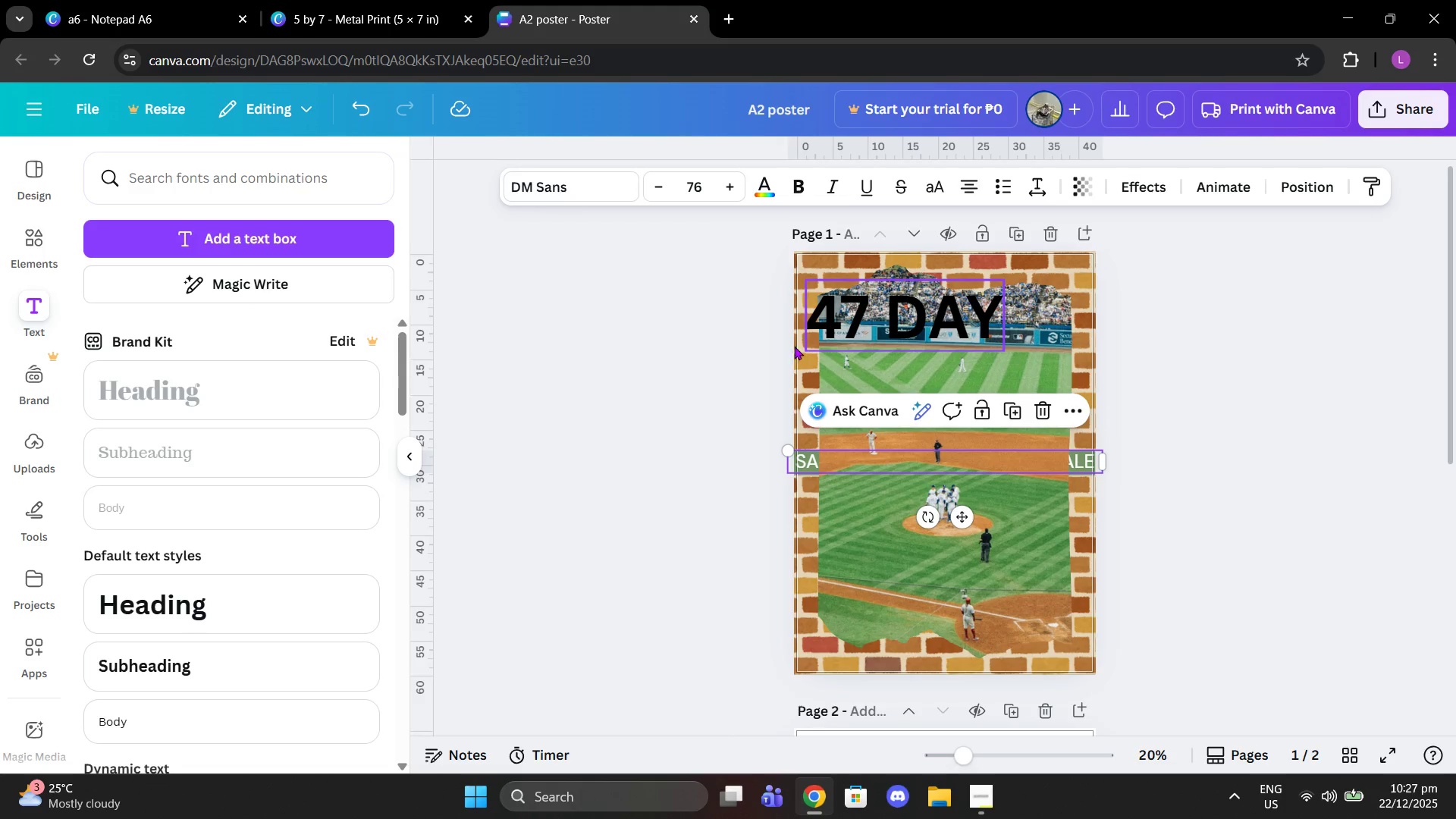 
double_click([984, 321])
 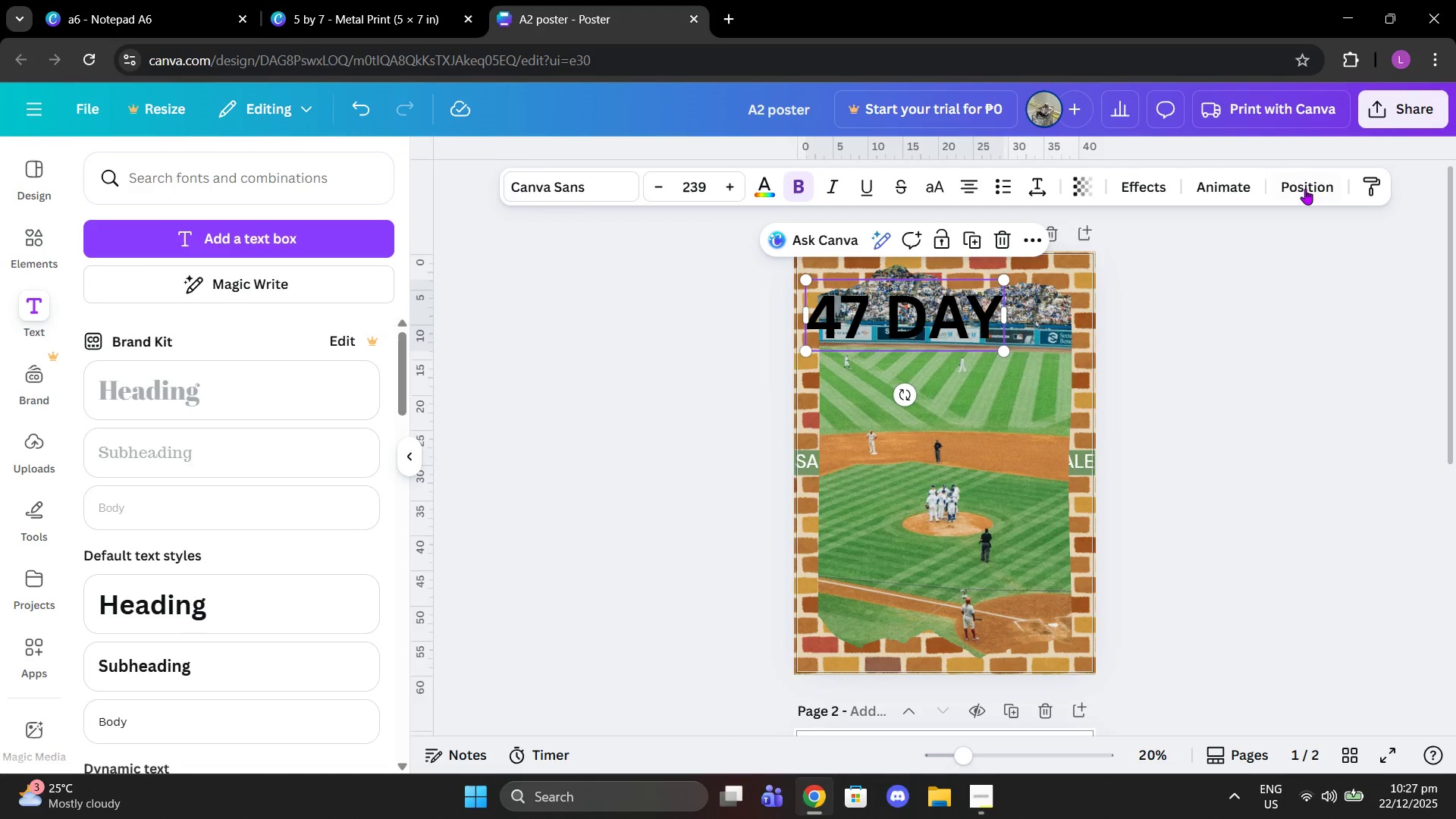 
left_click([1308, 179])
 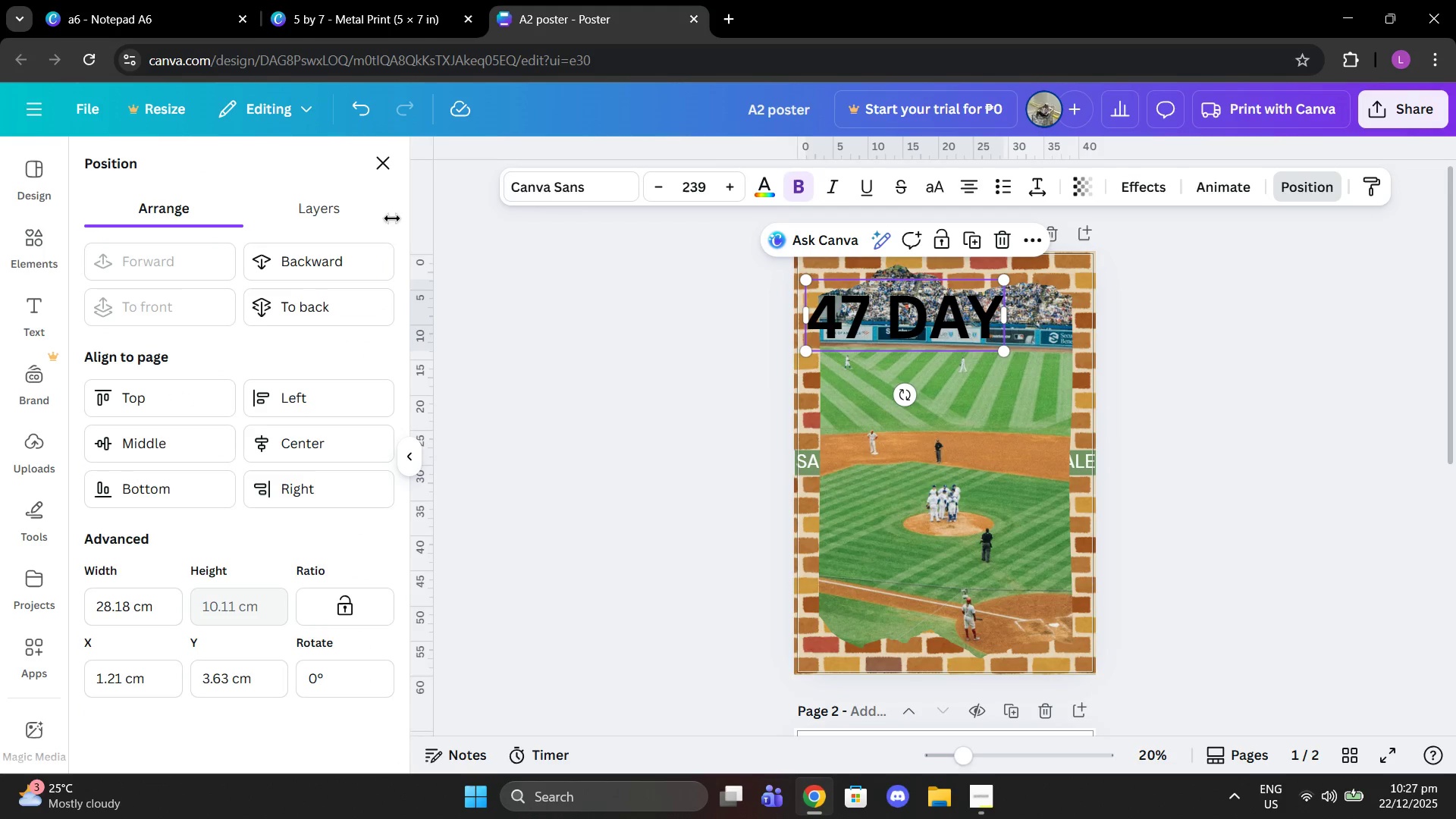 
left_click([275, 215])
 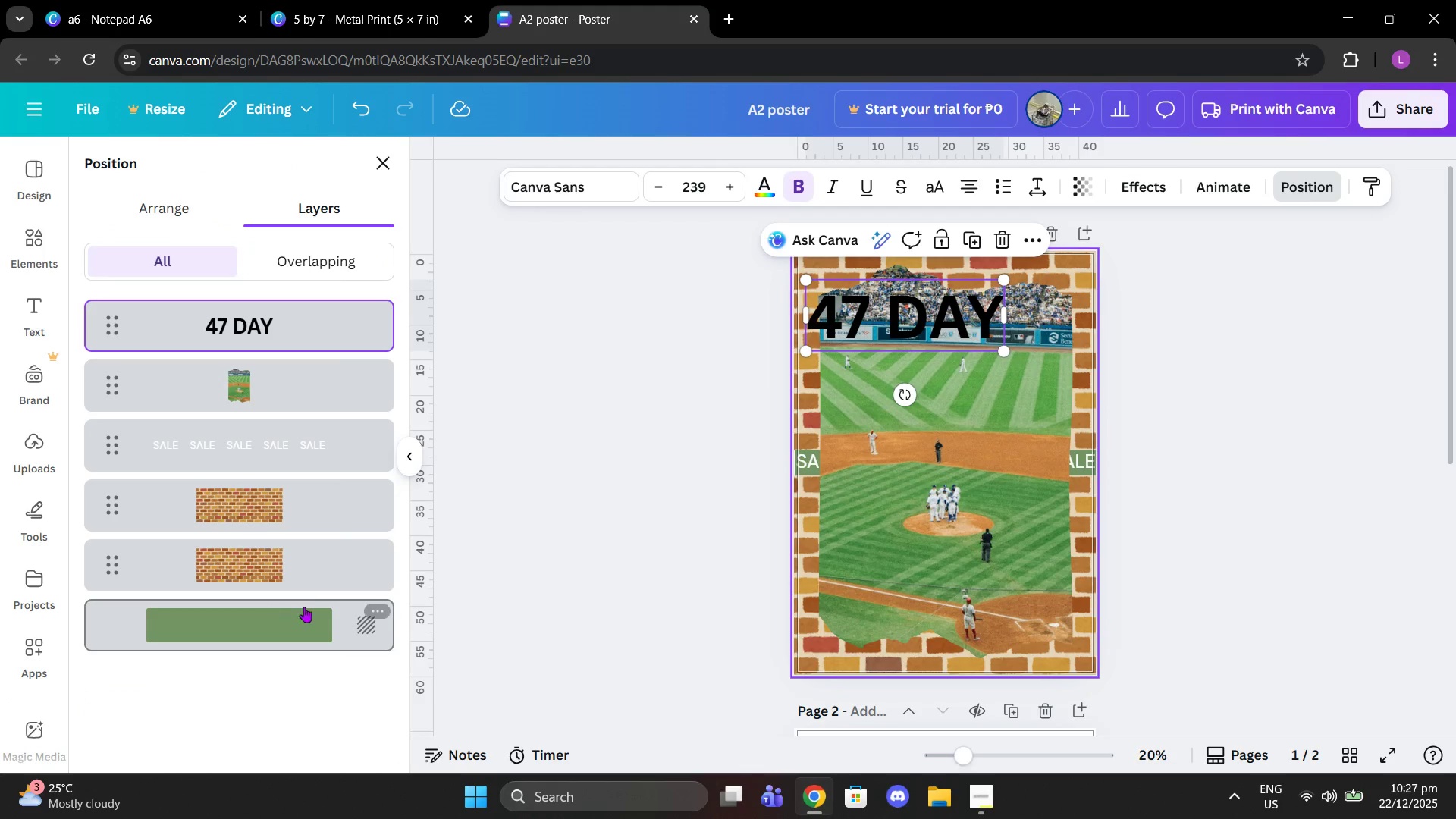 
left_click([368, 627])
 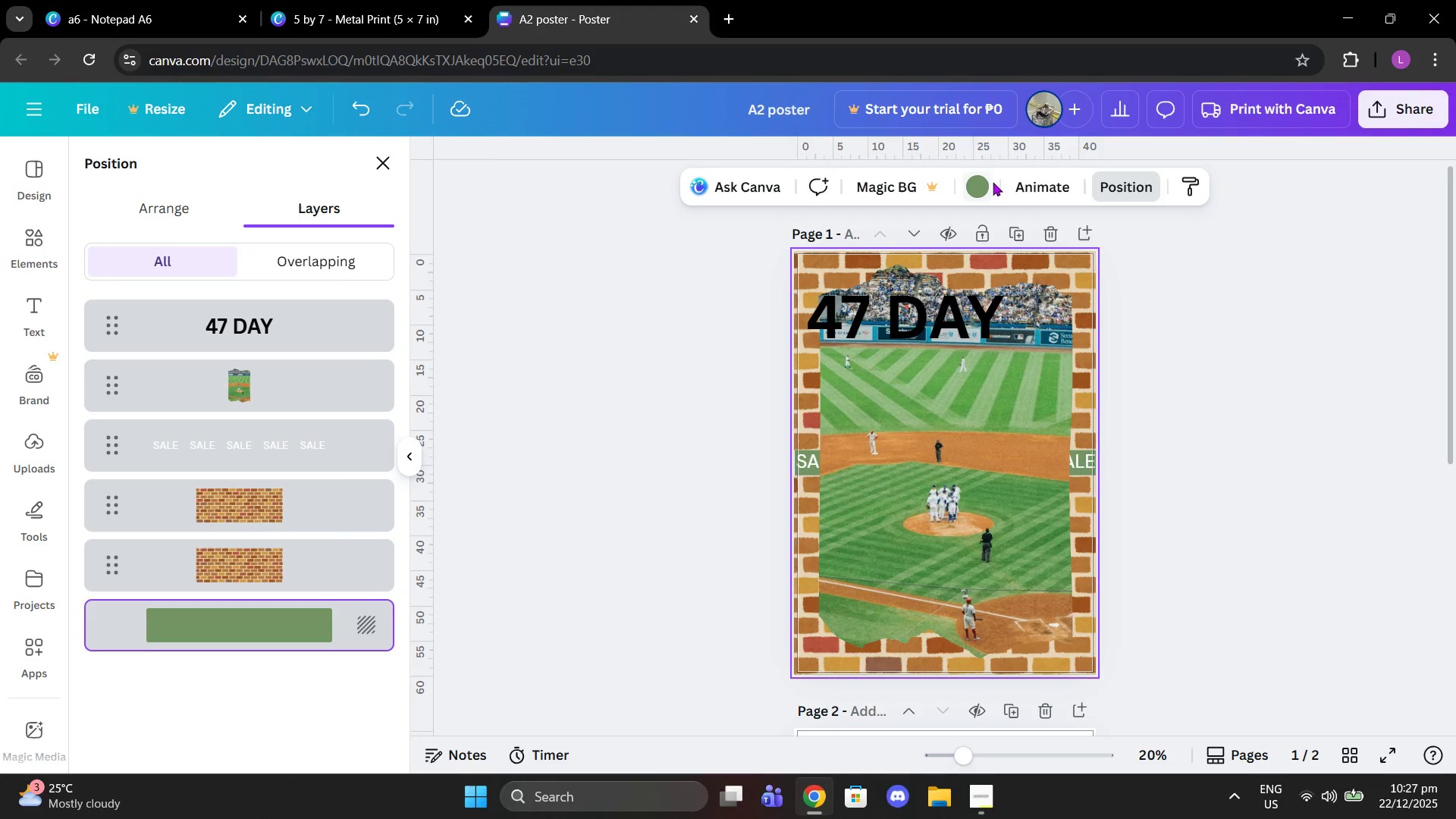 
double_click([984, 182])
 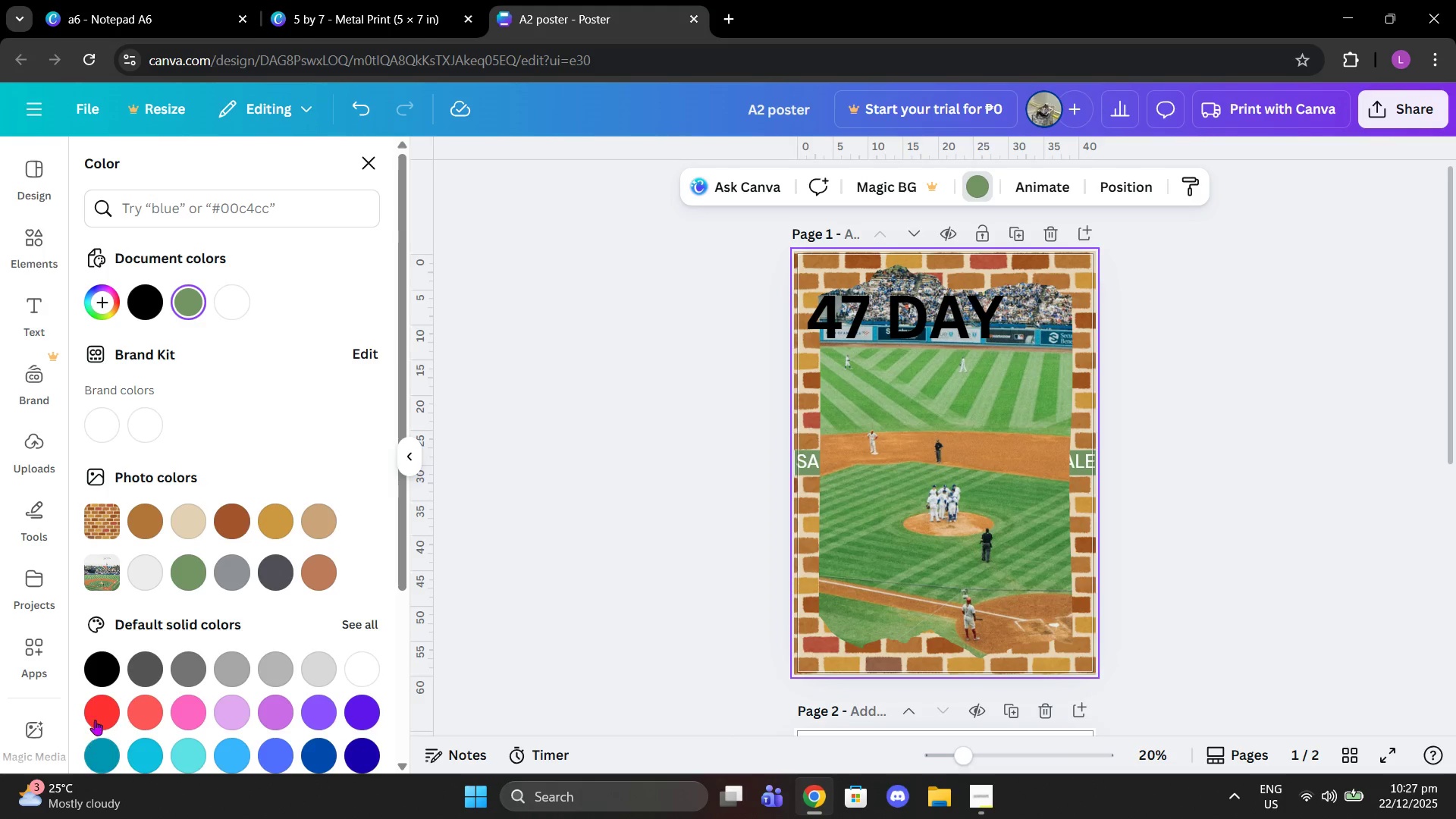 
left_click([232, 517])
 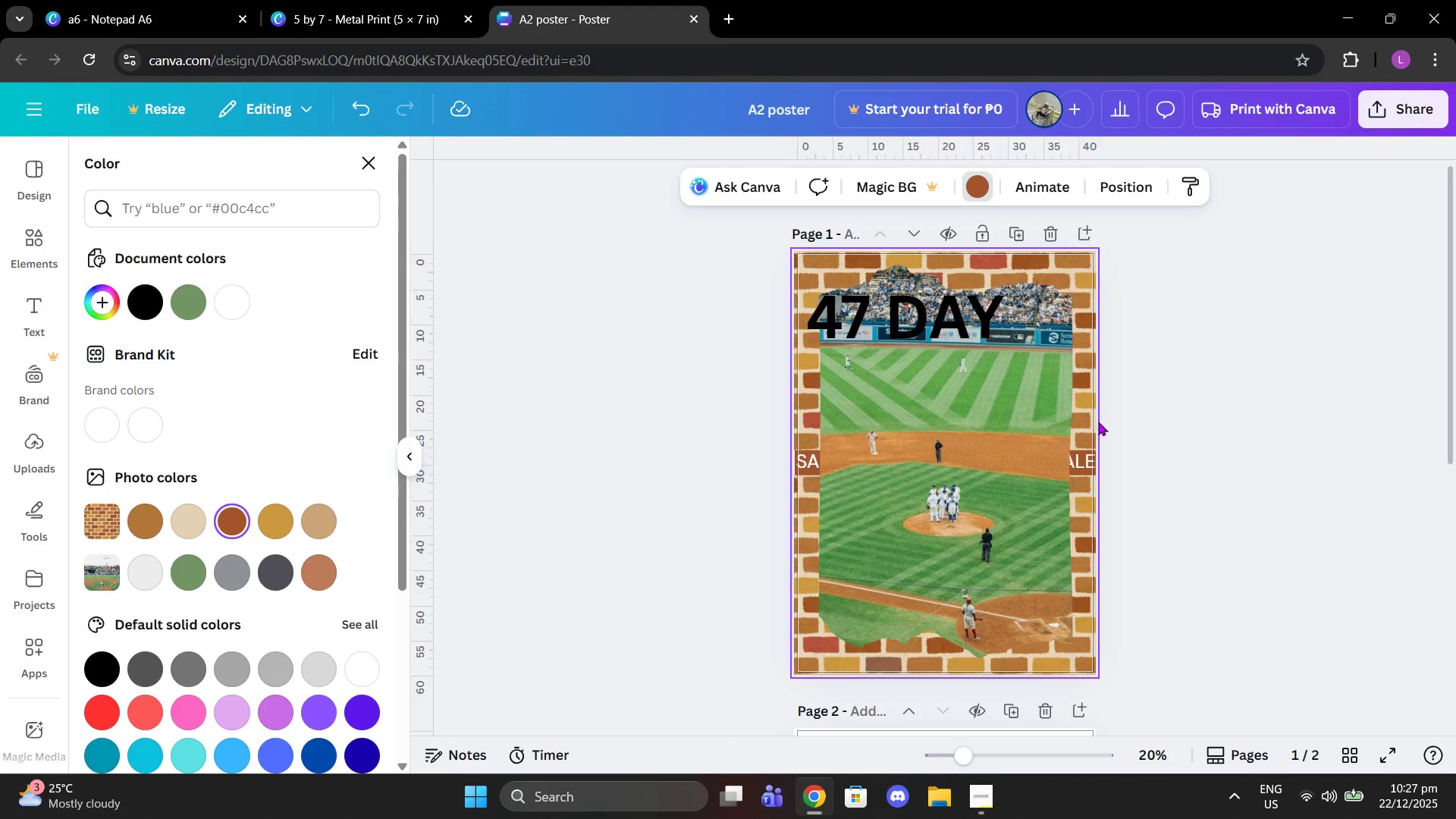 
left_click([1169, 403])
 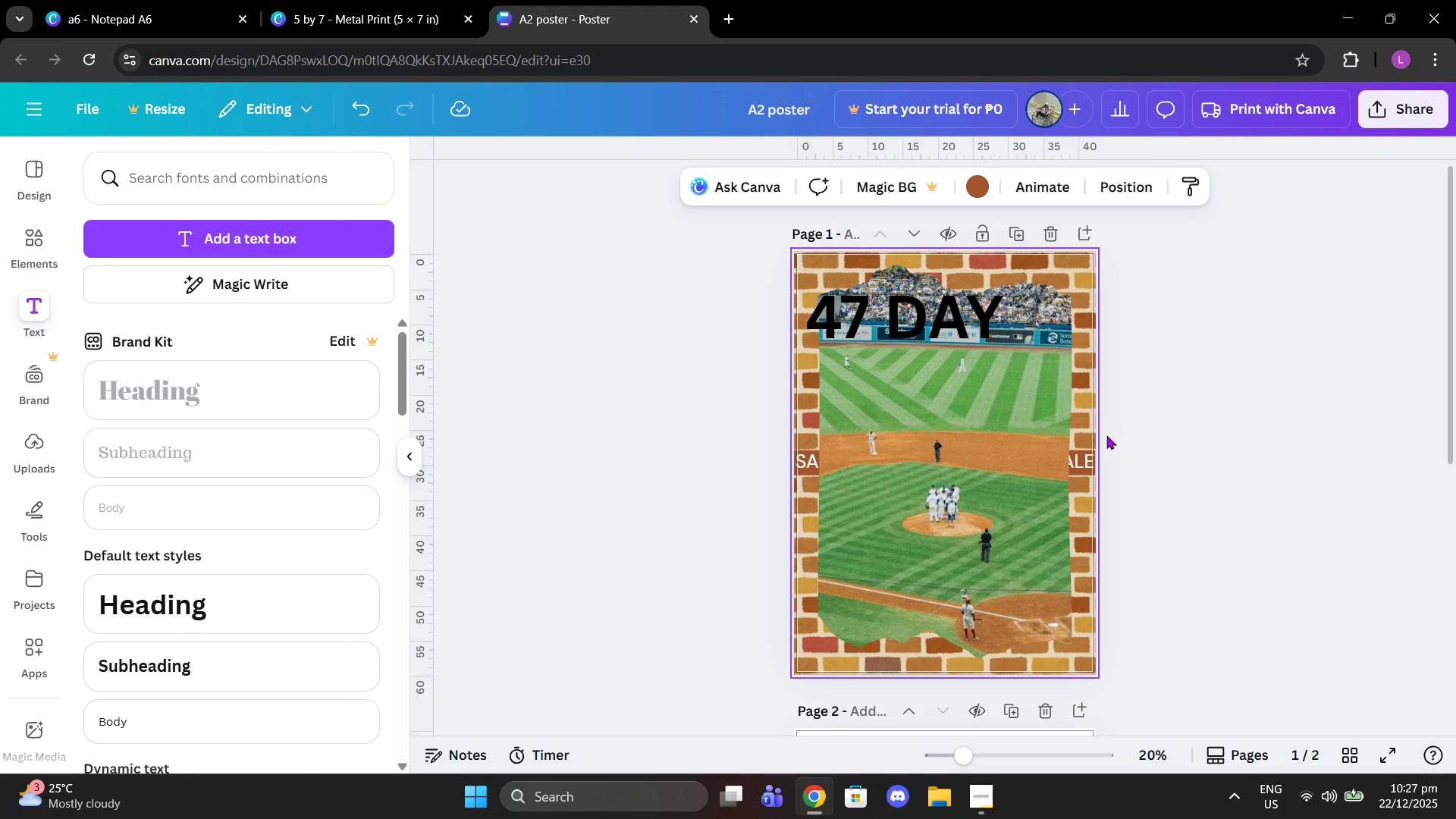 
left_click([1085, 450])
 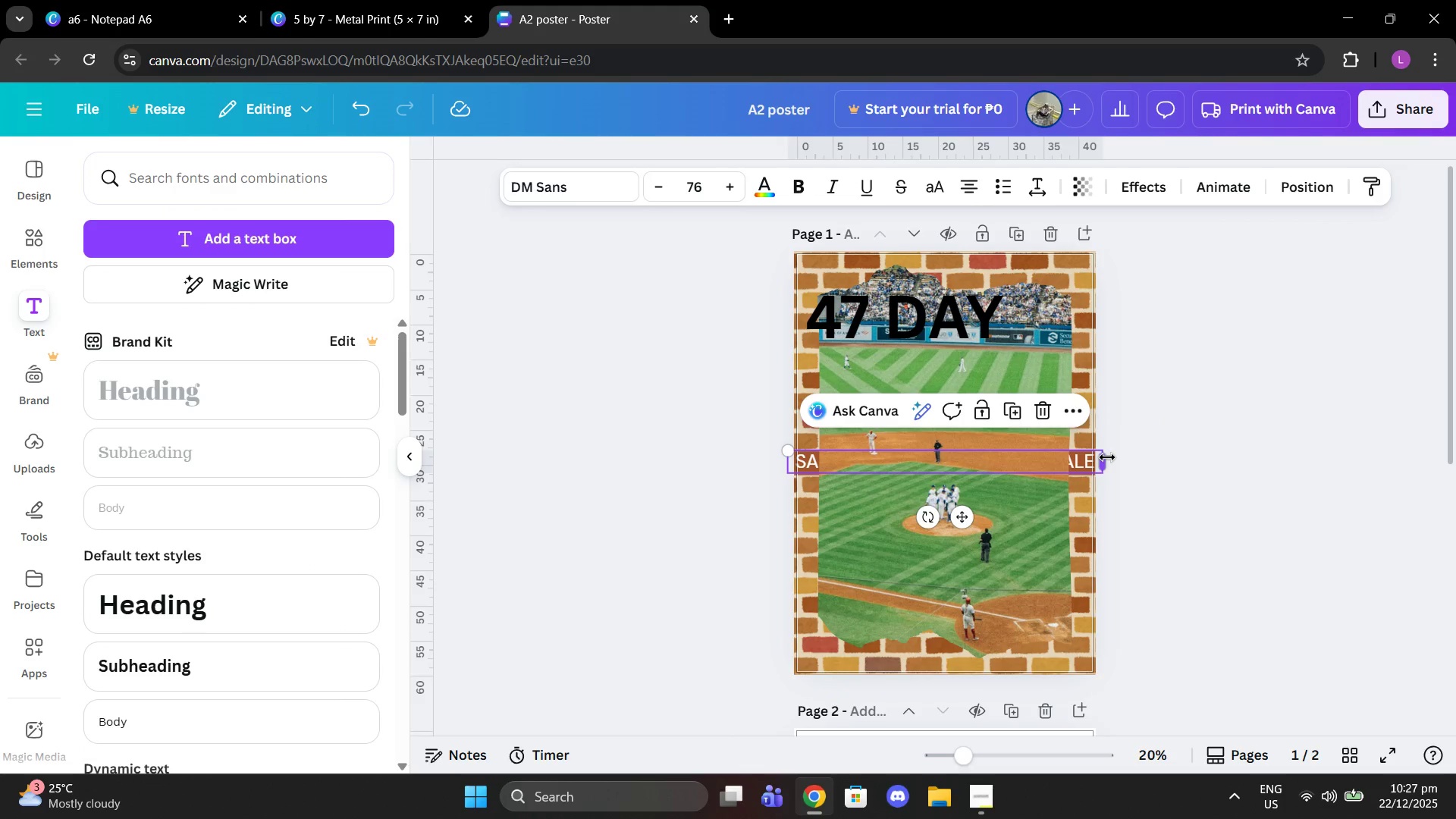 
left_click_drag(start_coordinate=[1107, 457], to_coordinate=[1140, 458])
 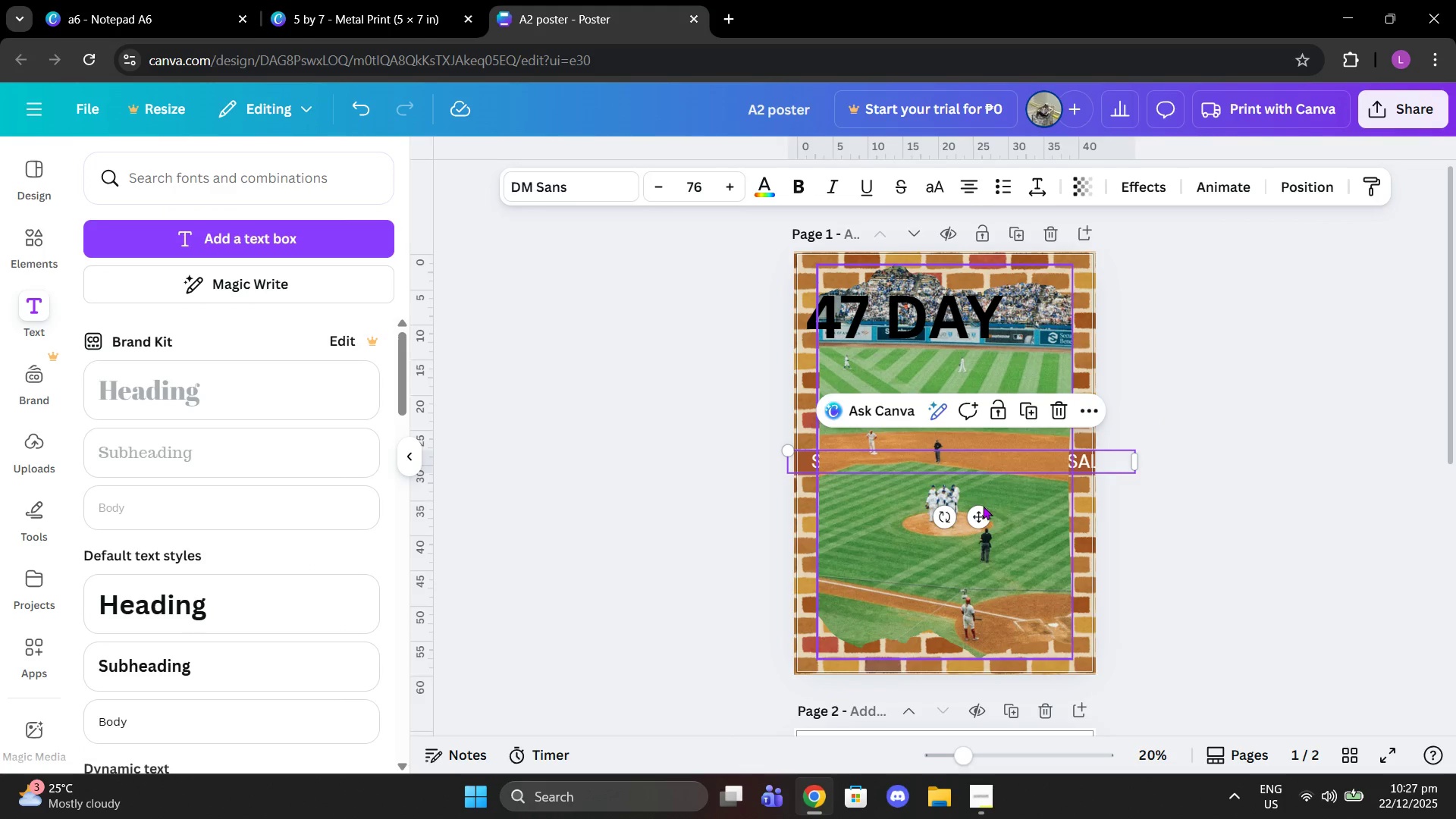 
left_click_drag(start_coordinate=[980, 523], to_coordinate=[967, 523])
 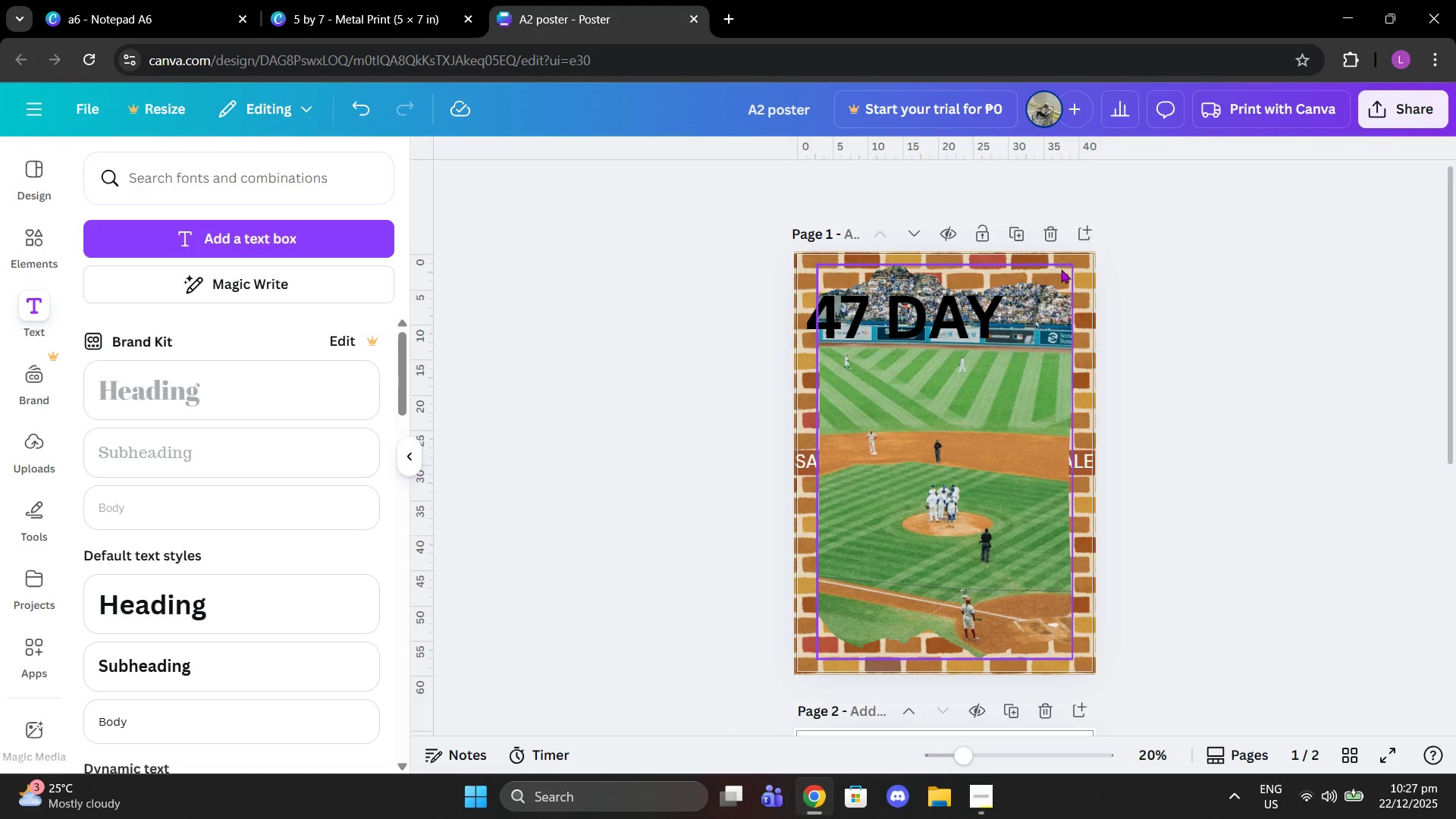 
left_click([1094, 268])
 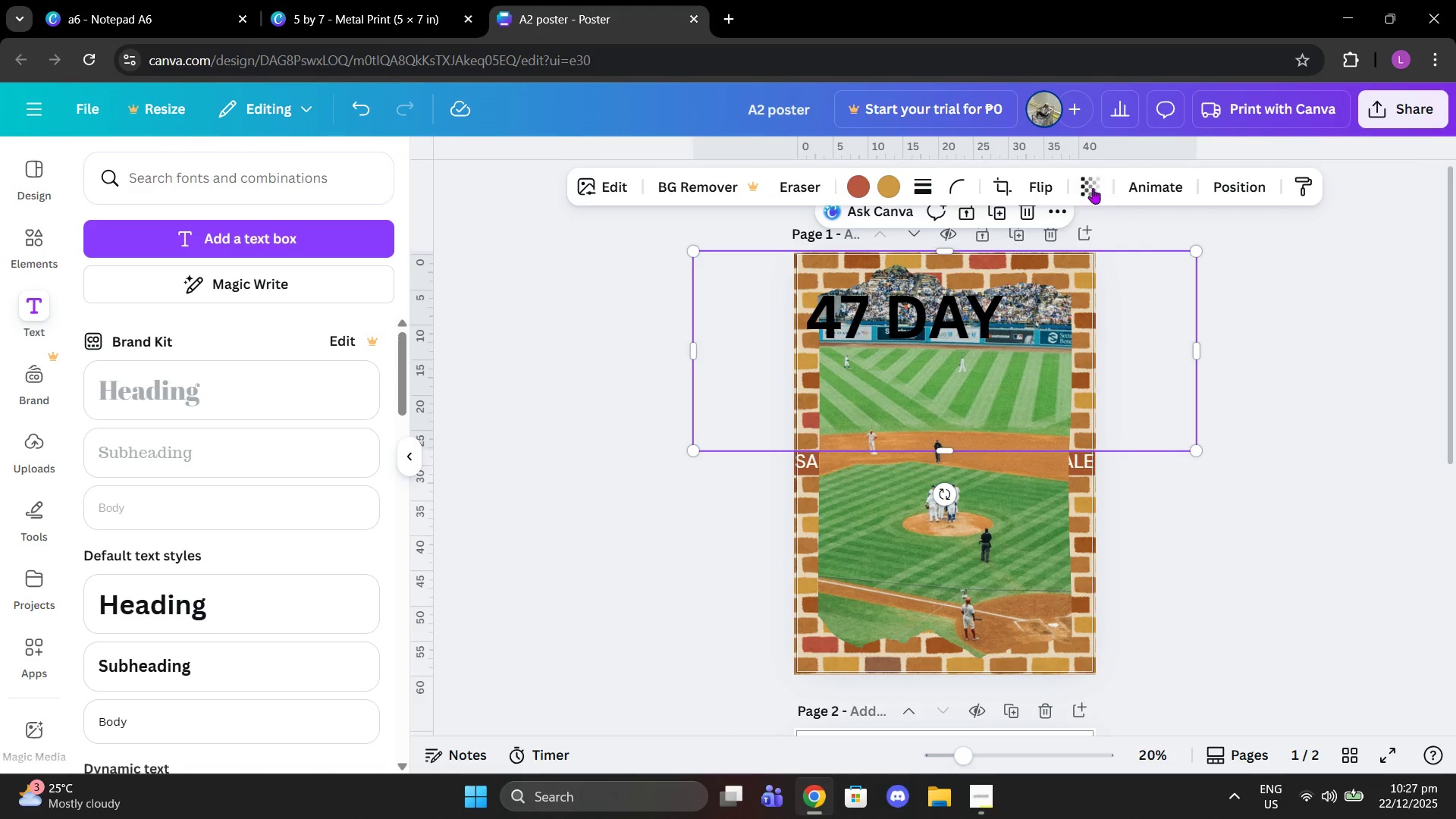 
left_click([1091, 188])
 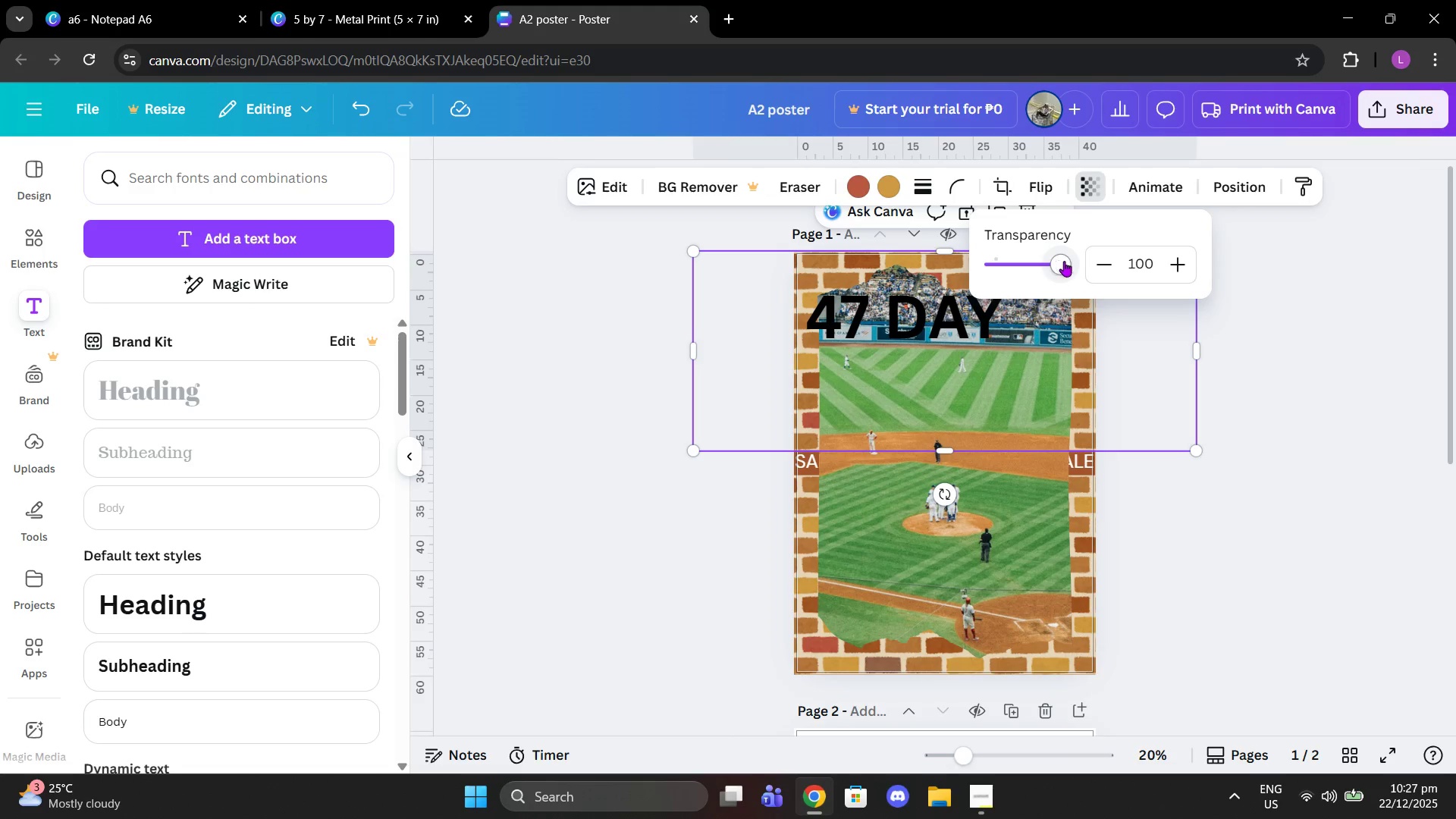 
left_click_drag(start_coordinate=[1065, 261], to_coordinate=[1026, 262])
 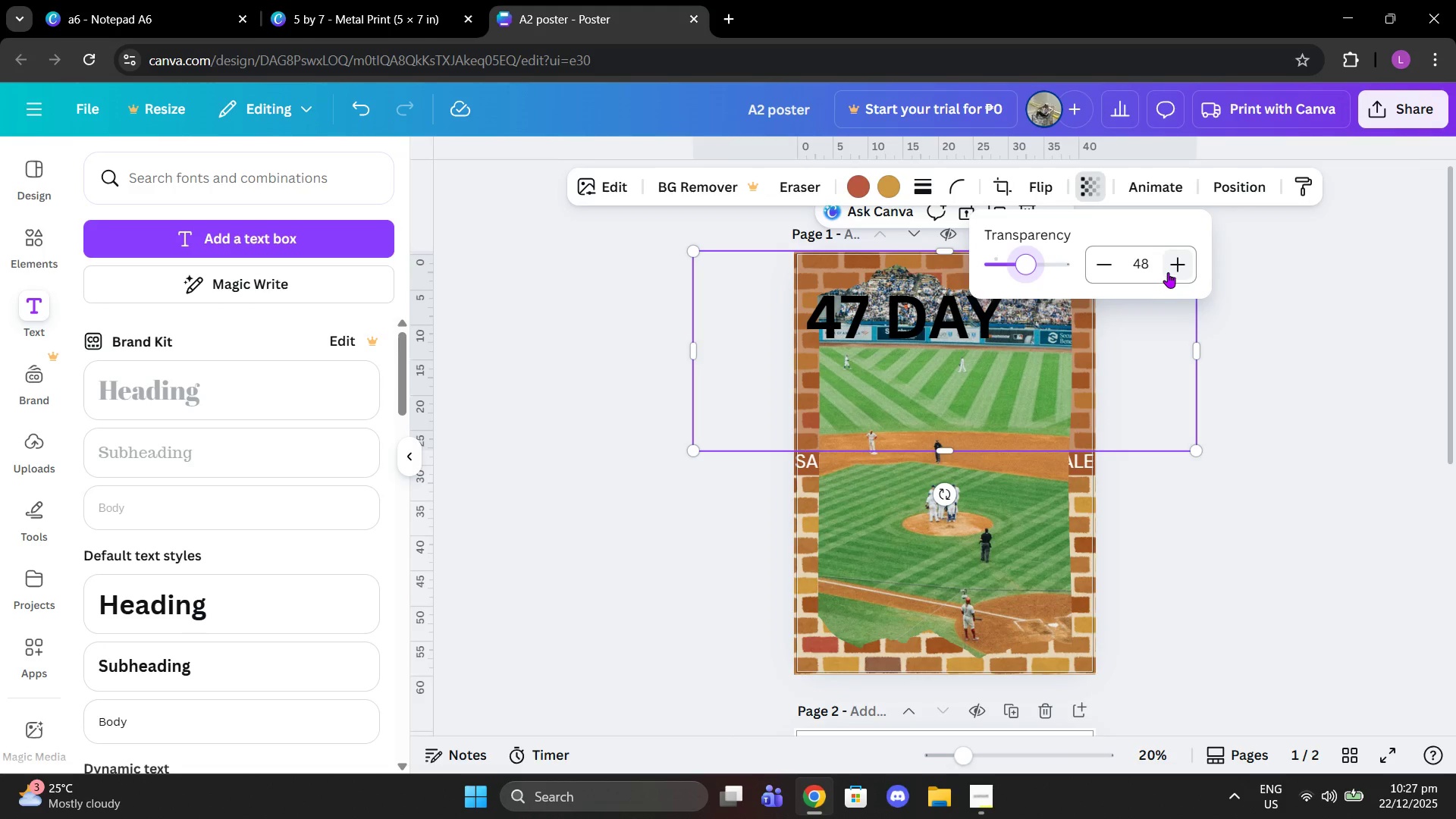 
left_click([1171, 268])
 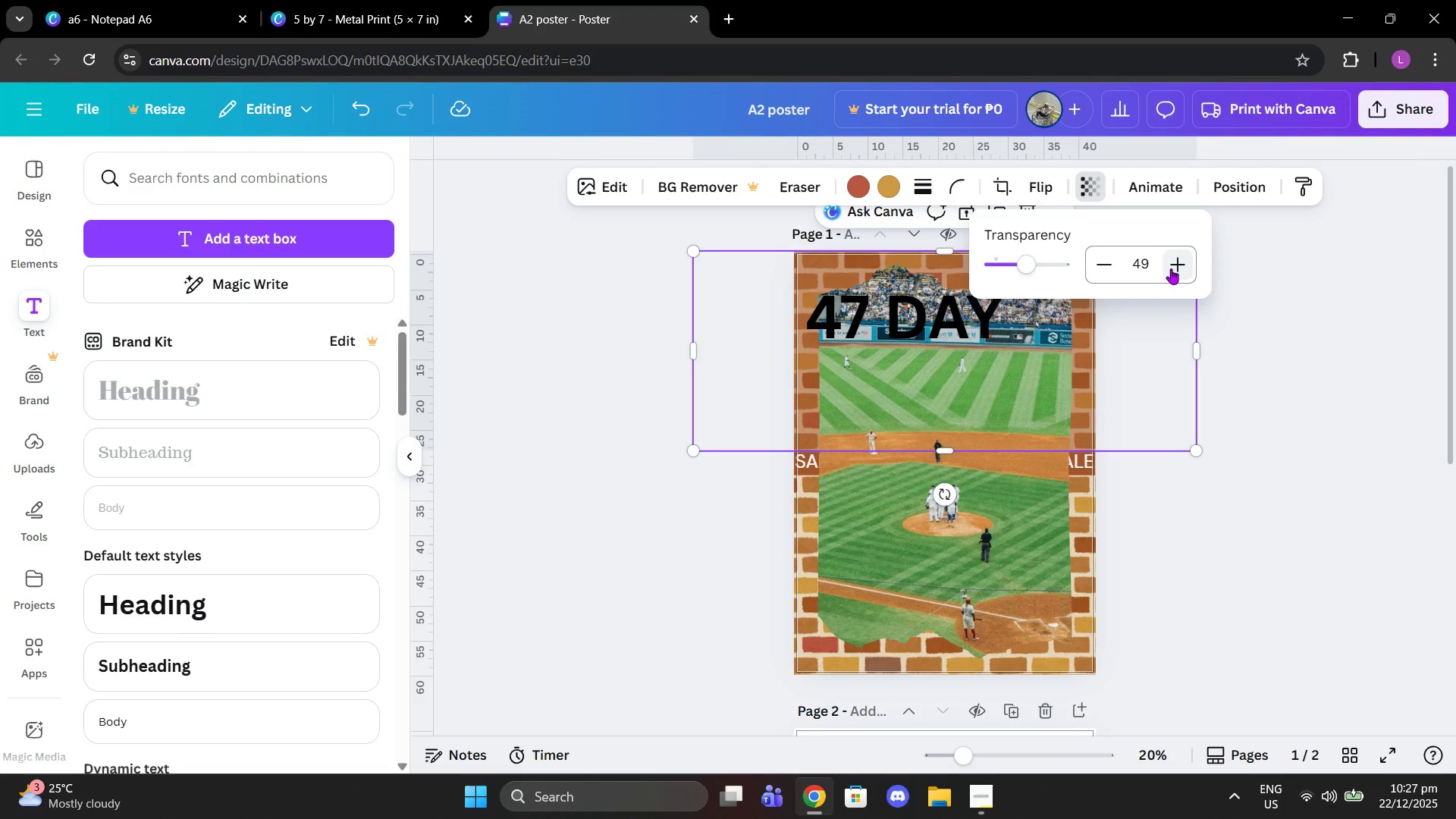 
left_click([1171, 268])
 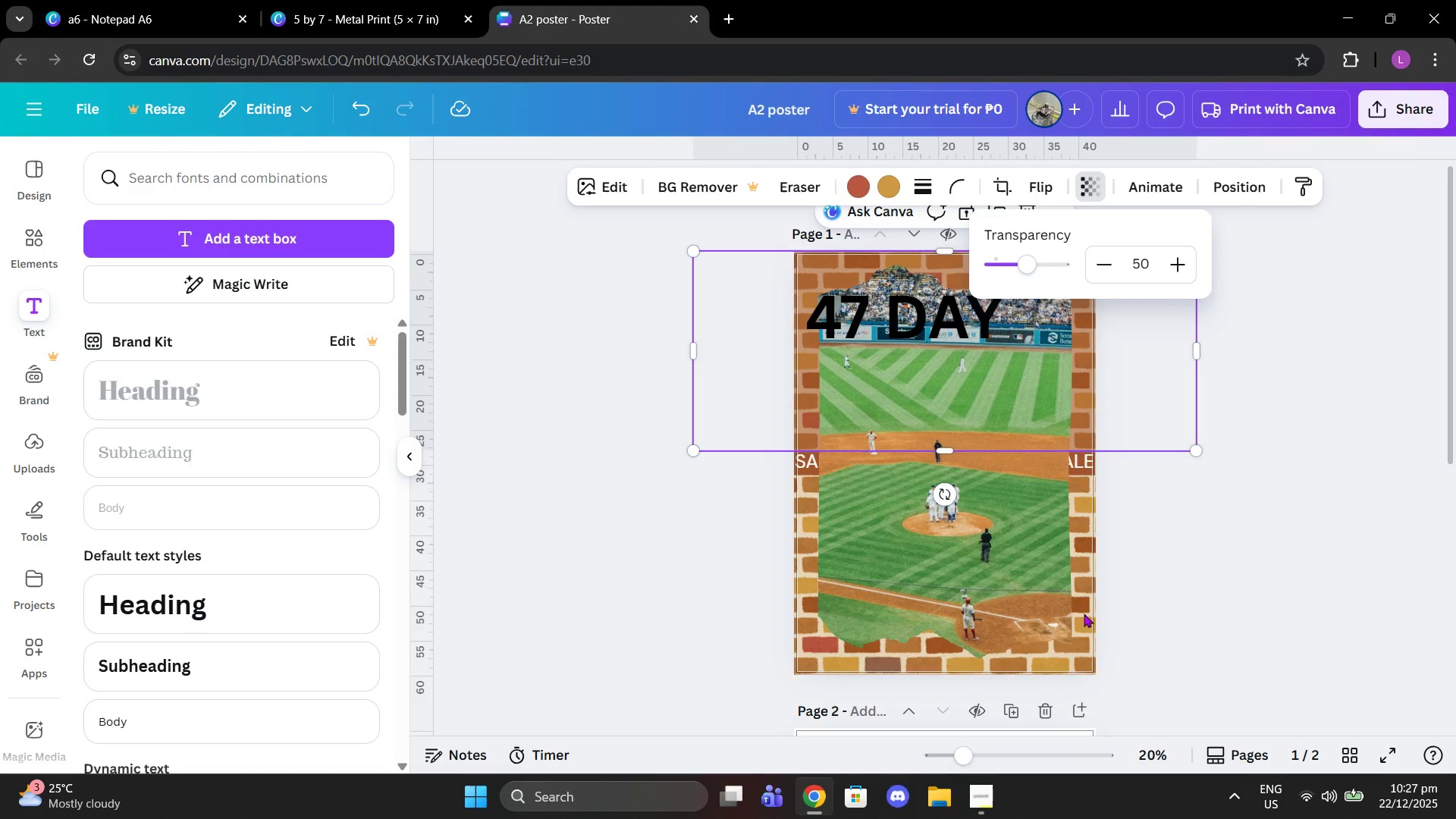 
left_click([1078, 623])
 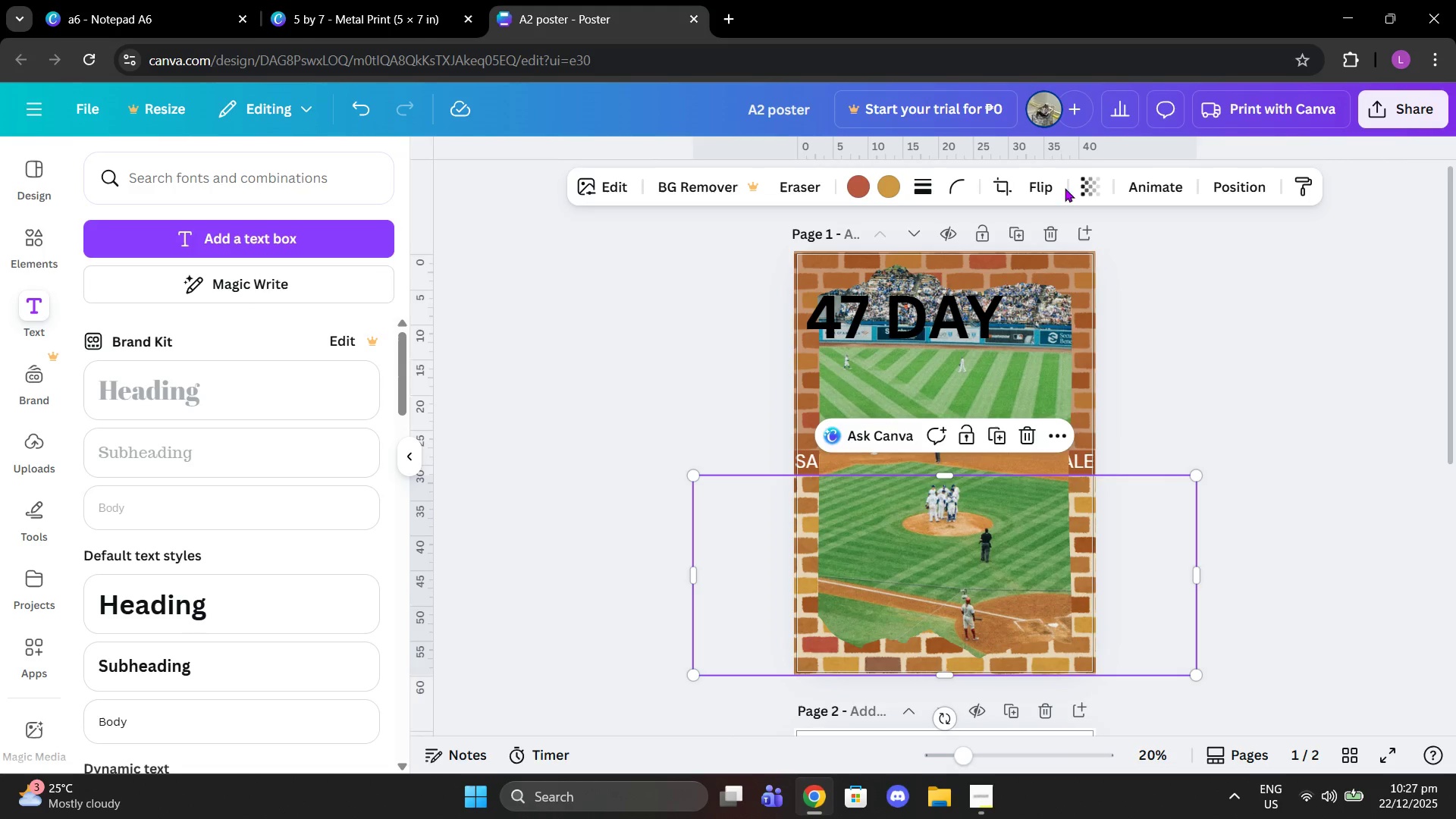 
left_click([1091, 188])
 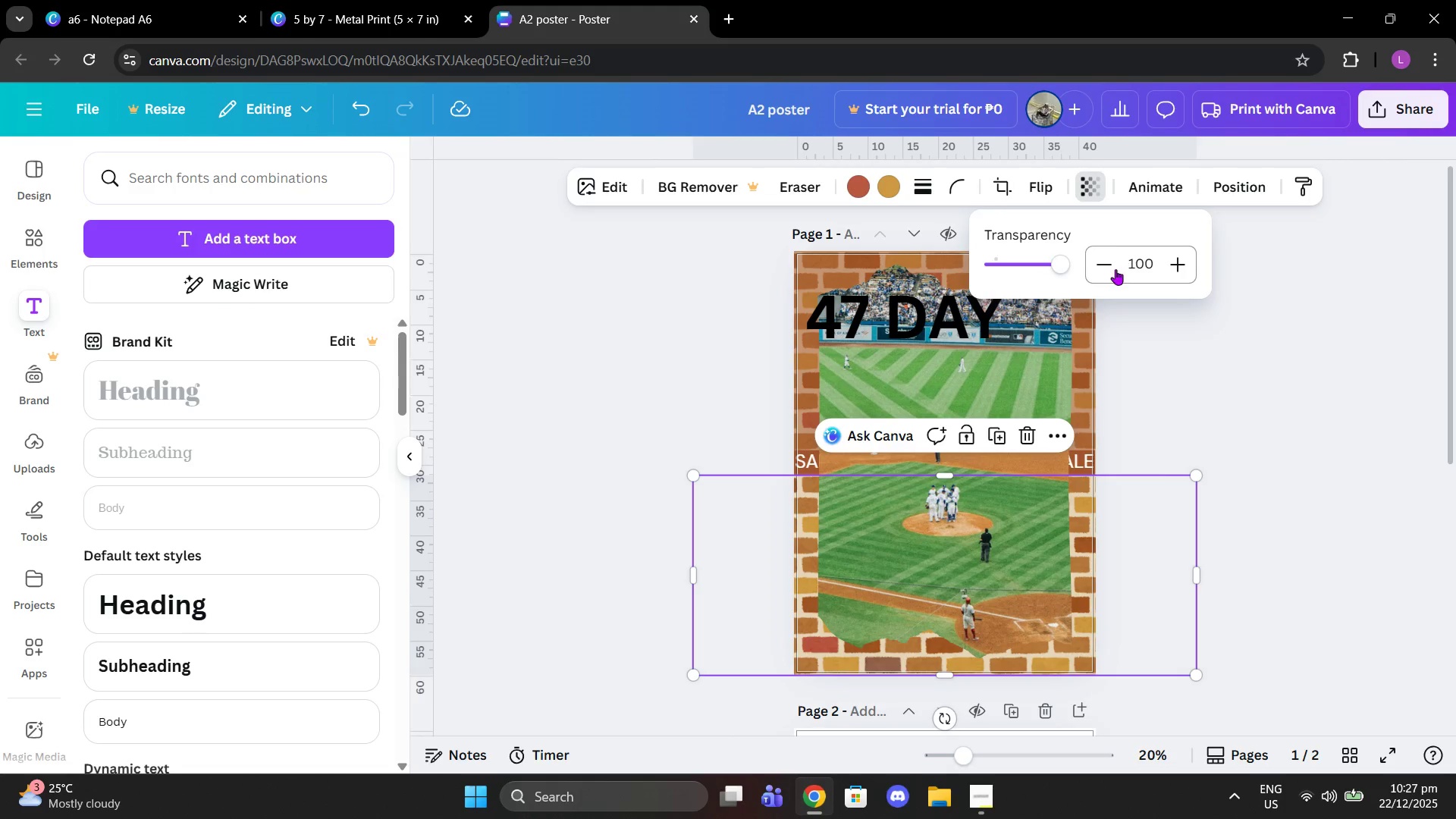 
double_click([1104, 269])
 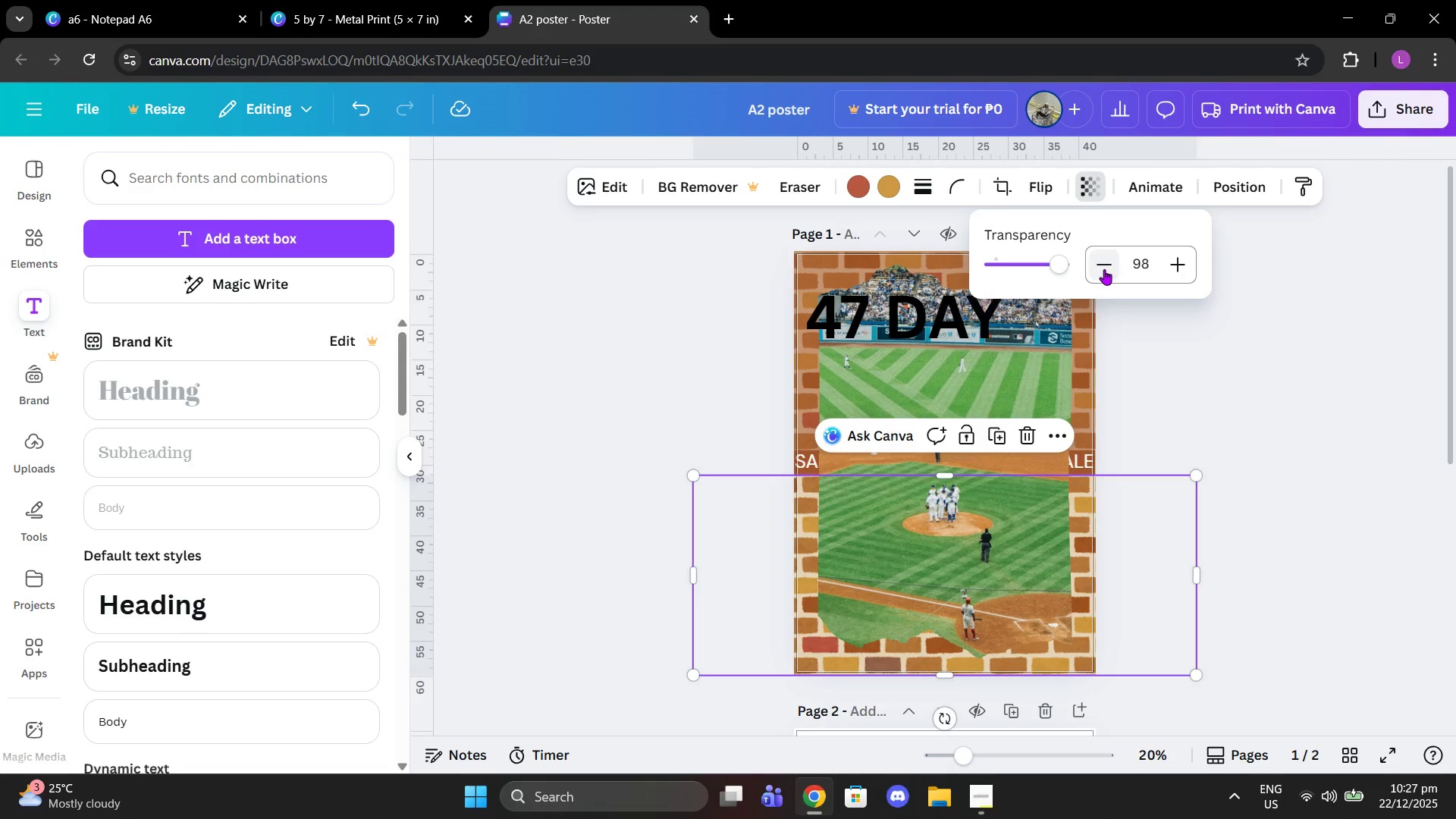 
triple_click([1104, 269])
 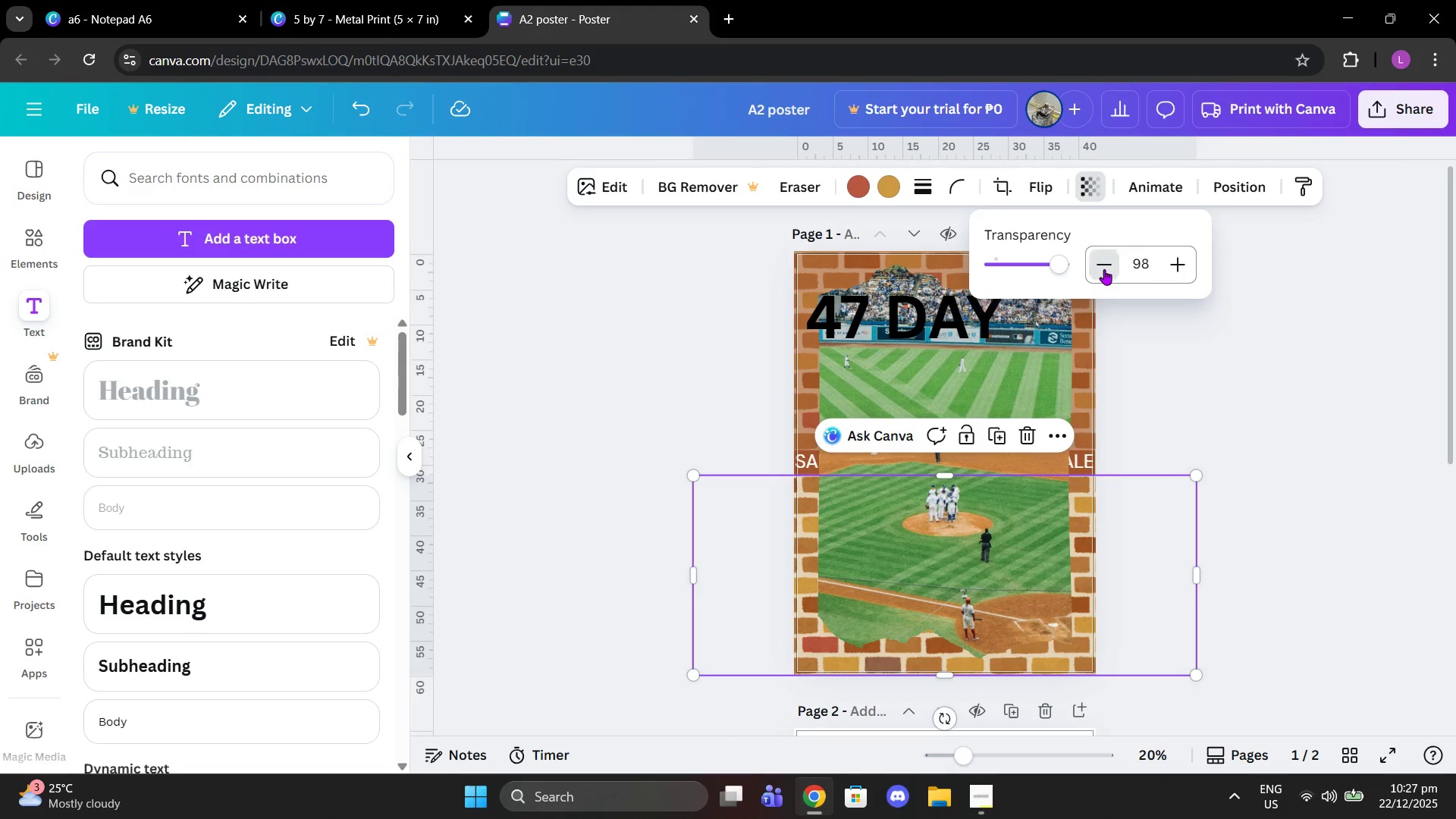 
triple_click([1104, 269])
 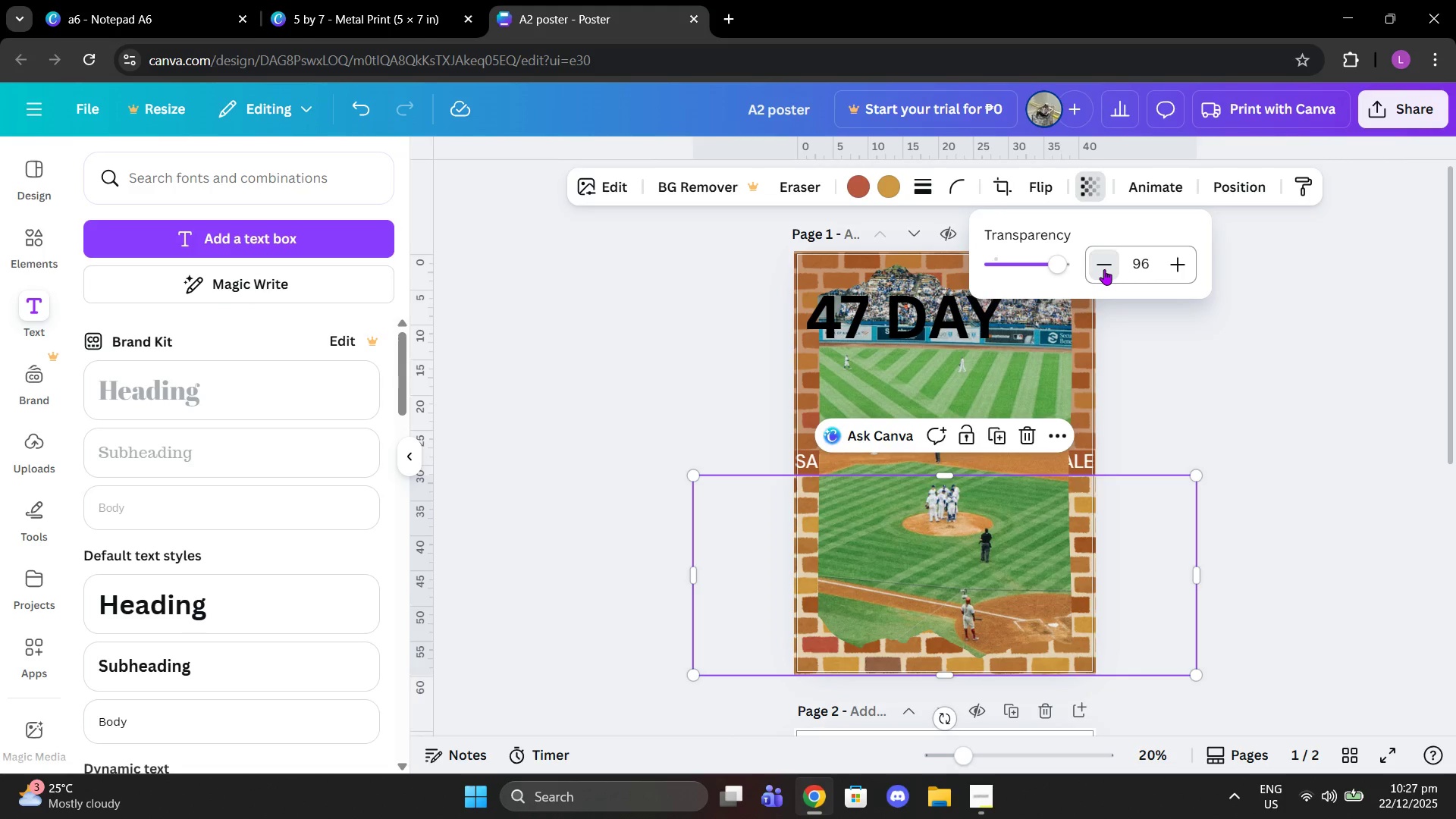 
triple_click([1104, 269])
 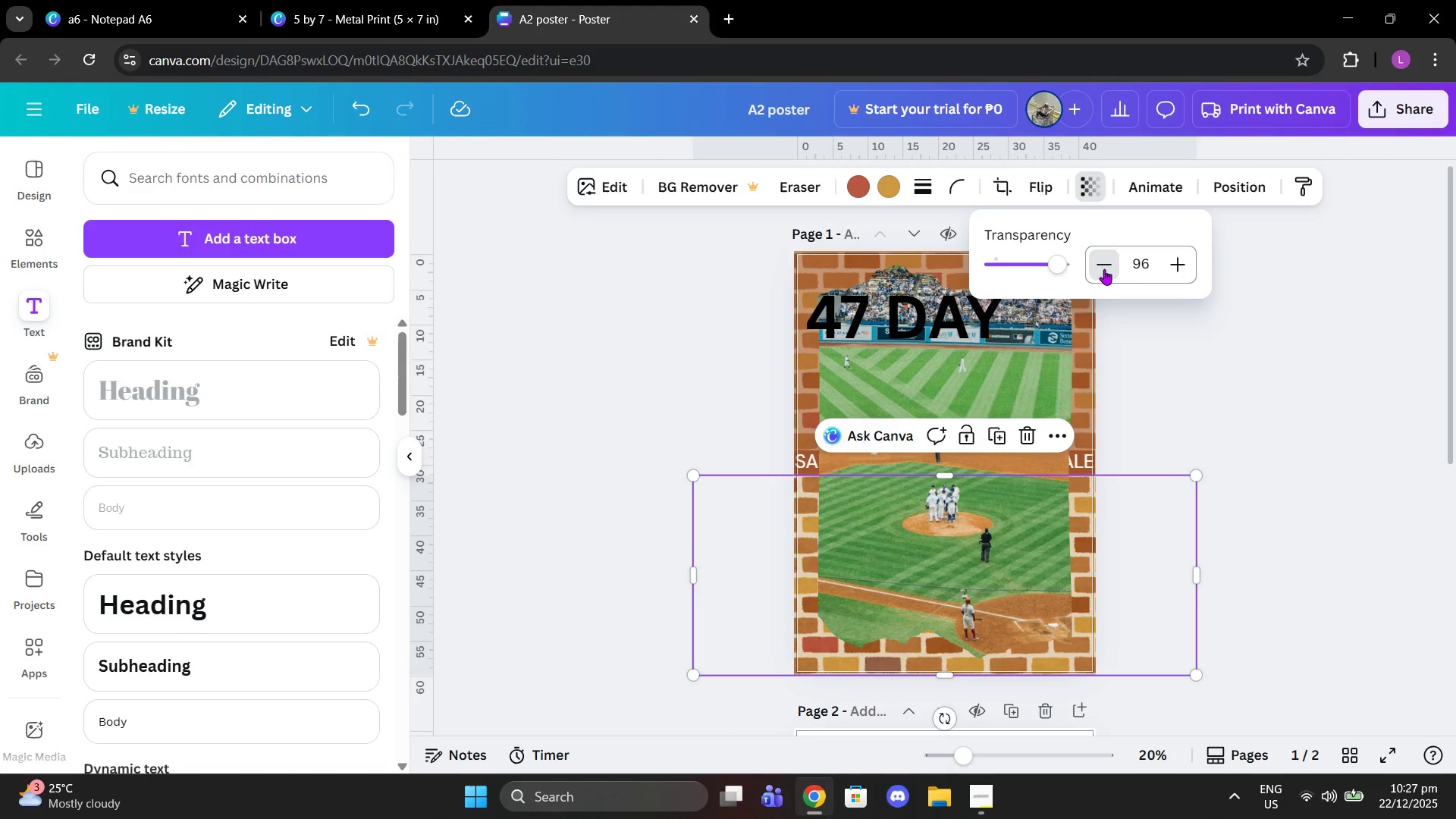 
triple_click([1104, 269])
 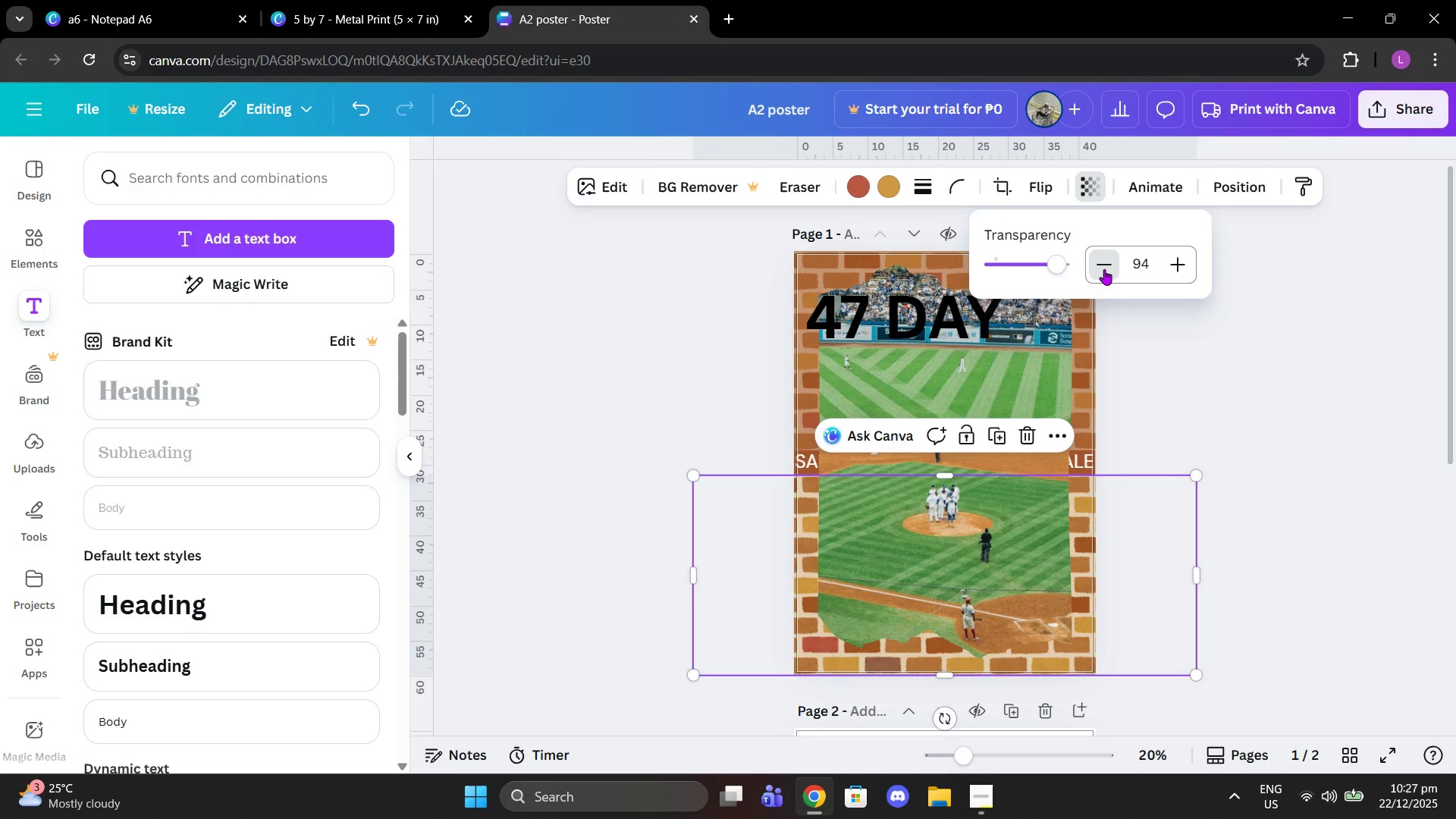 
triple_click([1104, 269])
 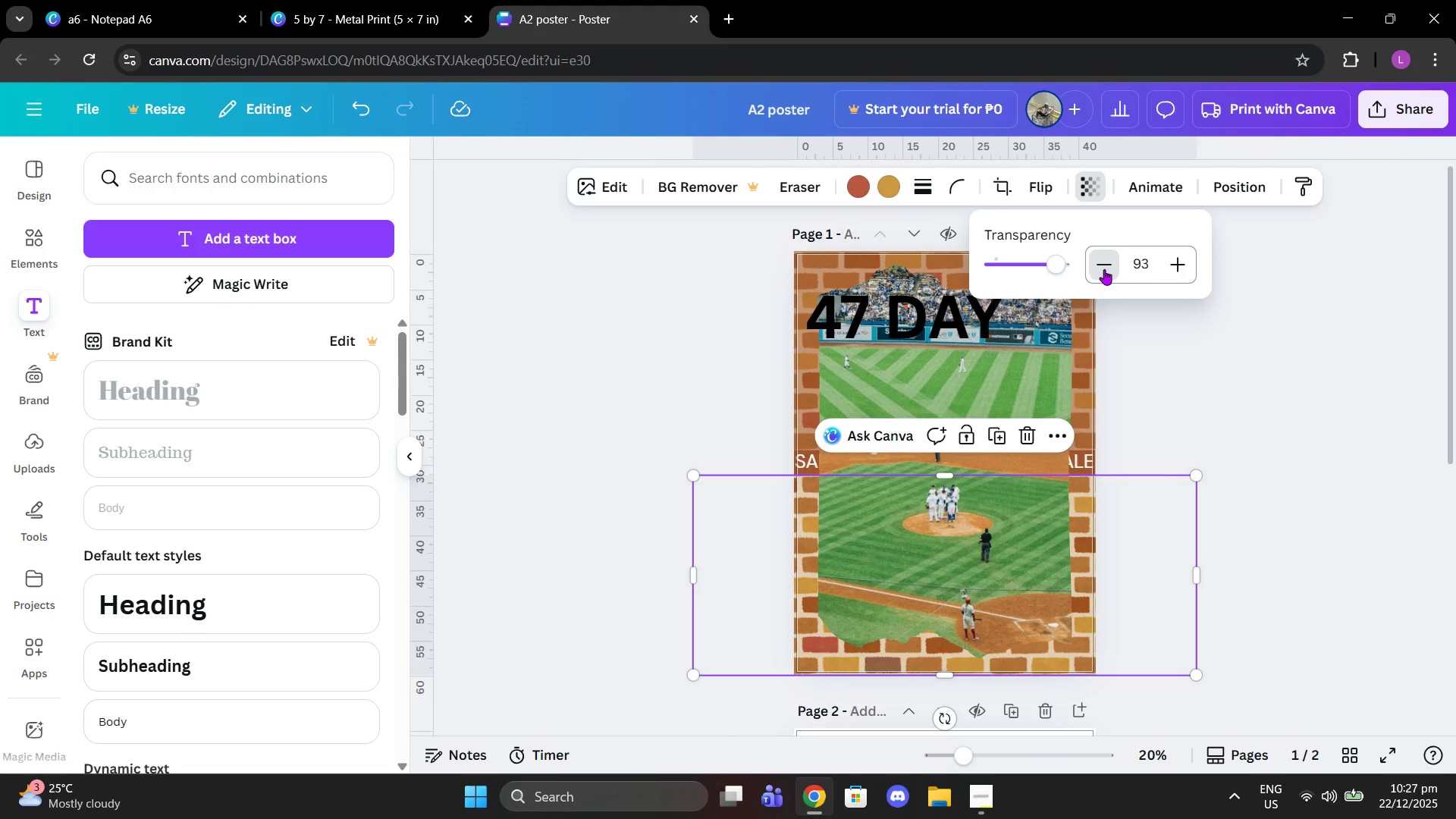 
triple_click([1104, 269])
 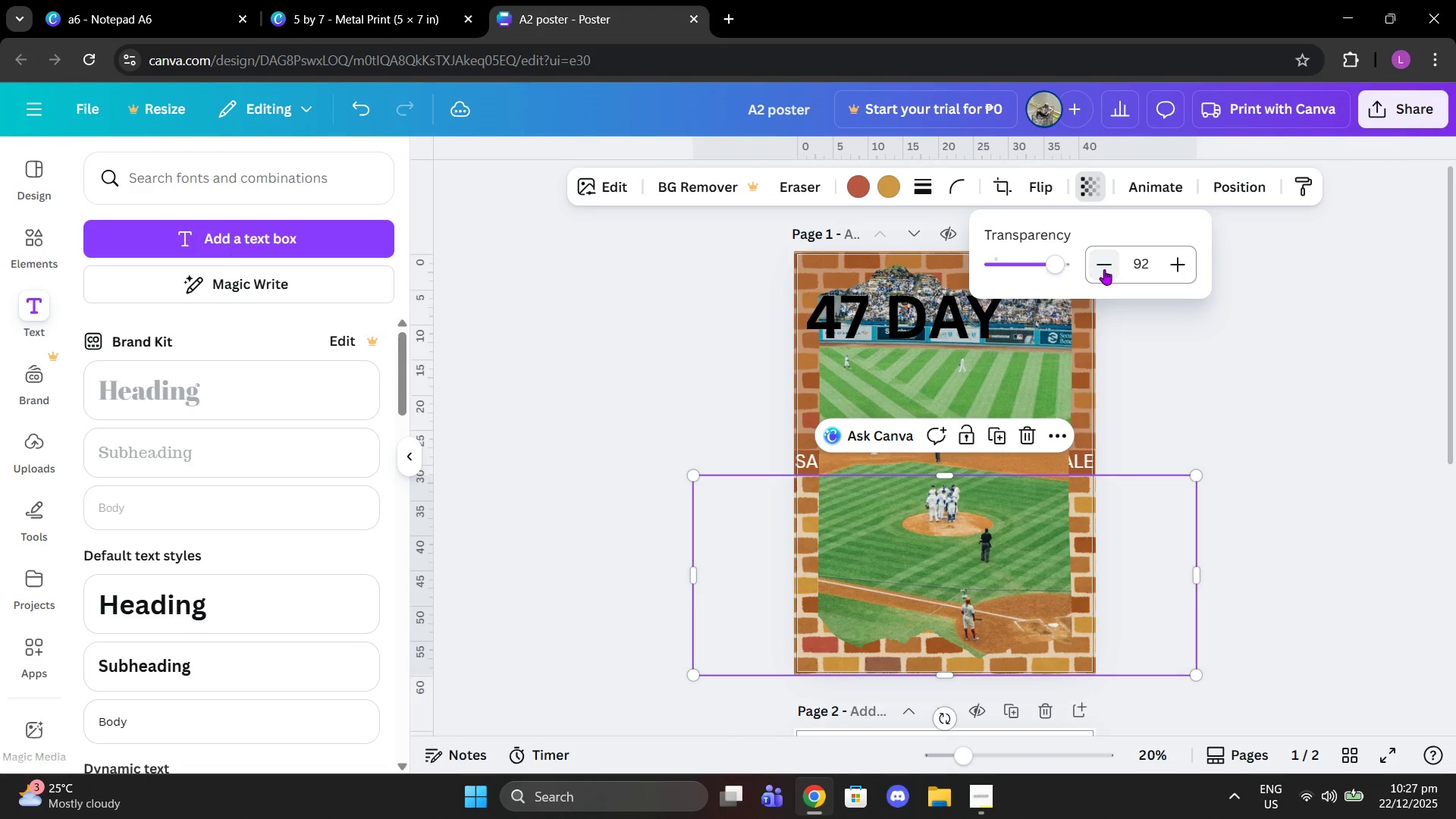 
triple_click([1104, 269])
 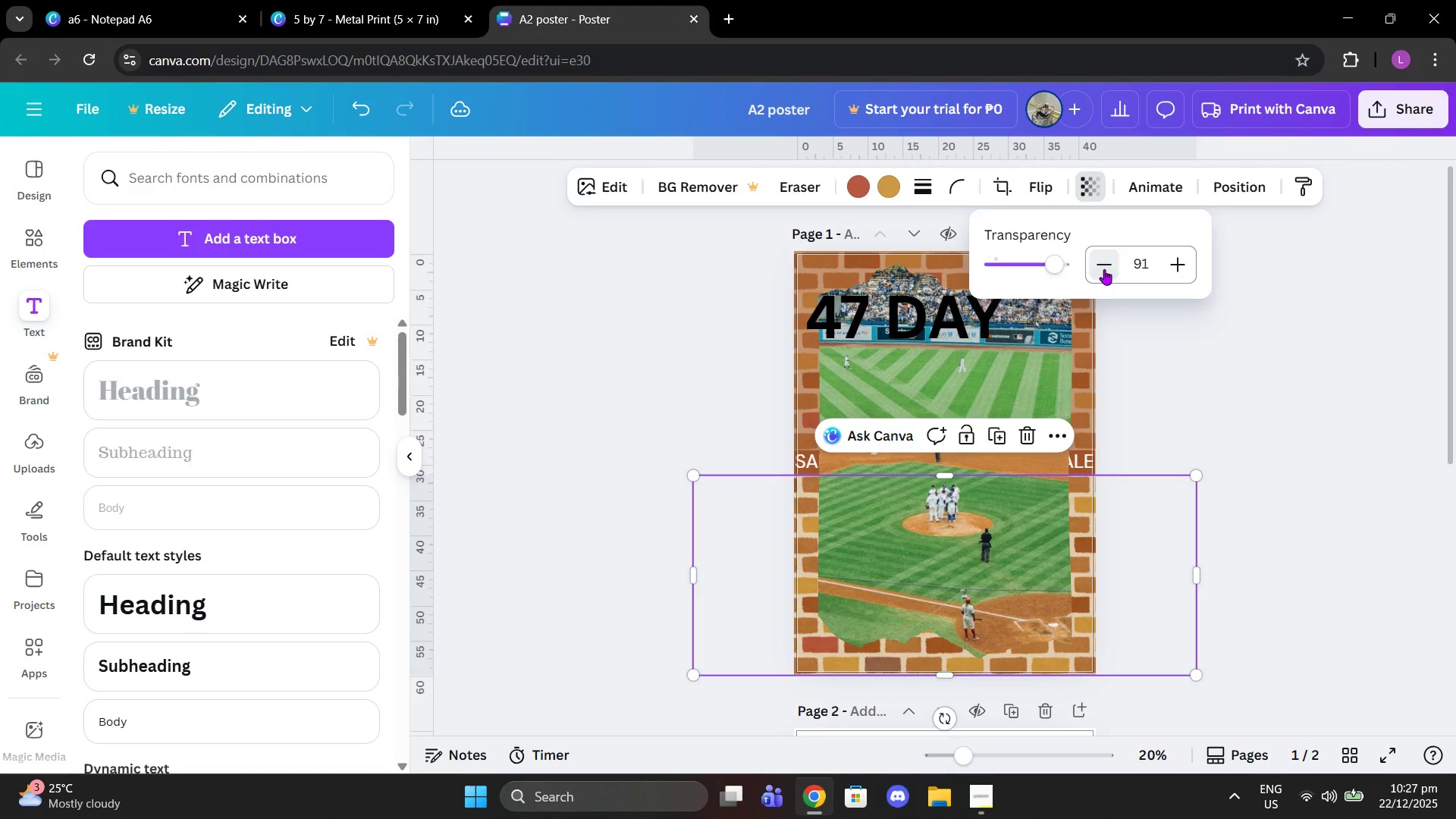 
triple_click([1104, 269])
 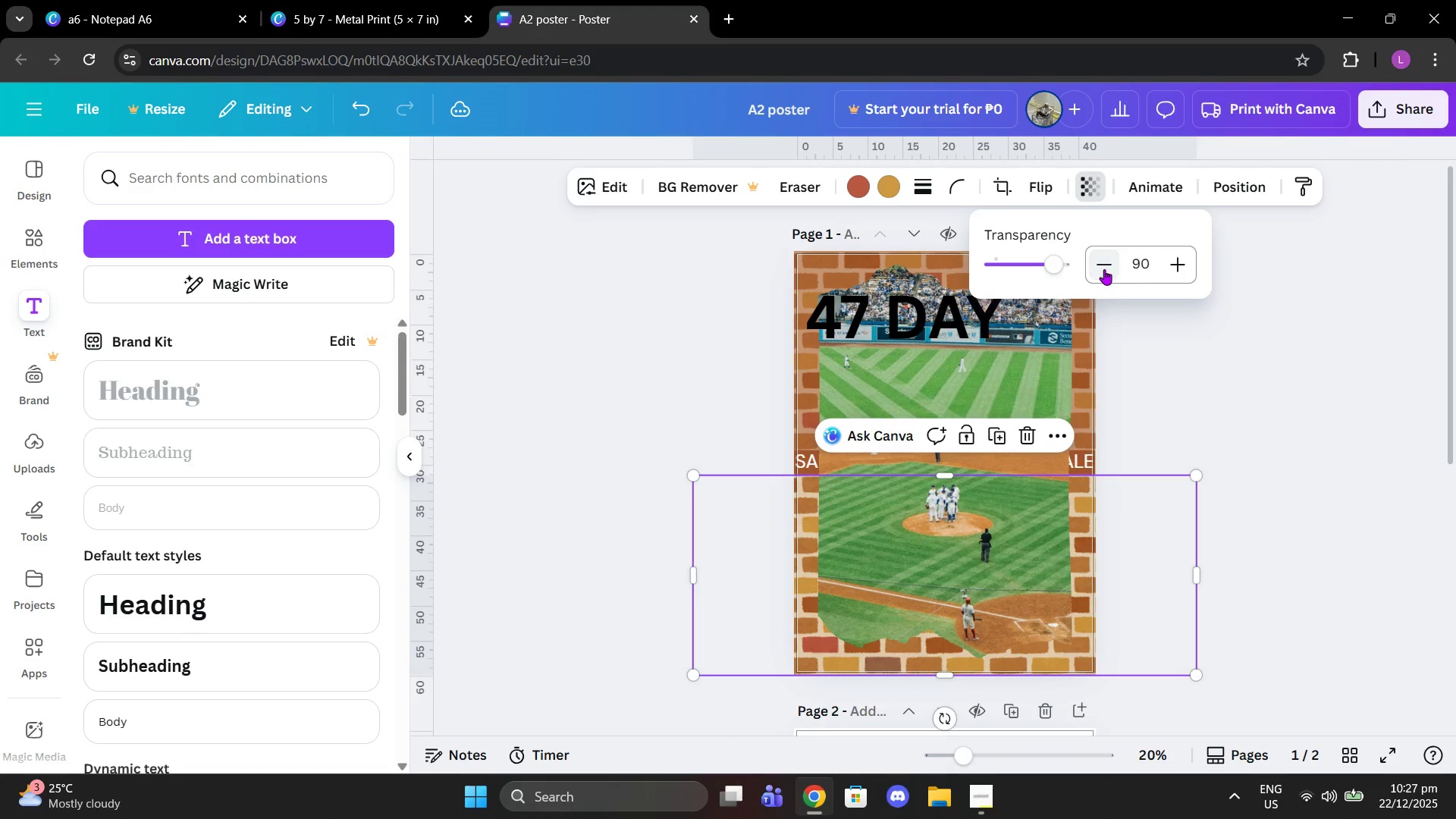 
triple_click([1104, 269])
 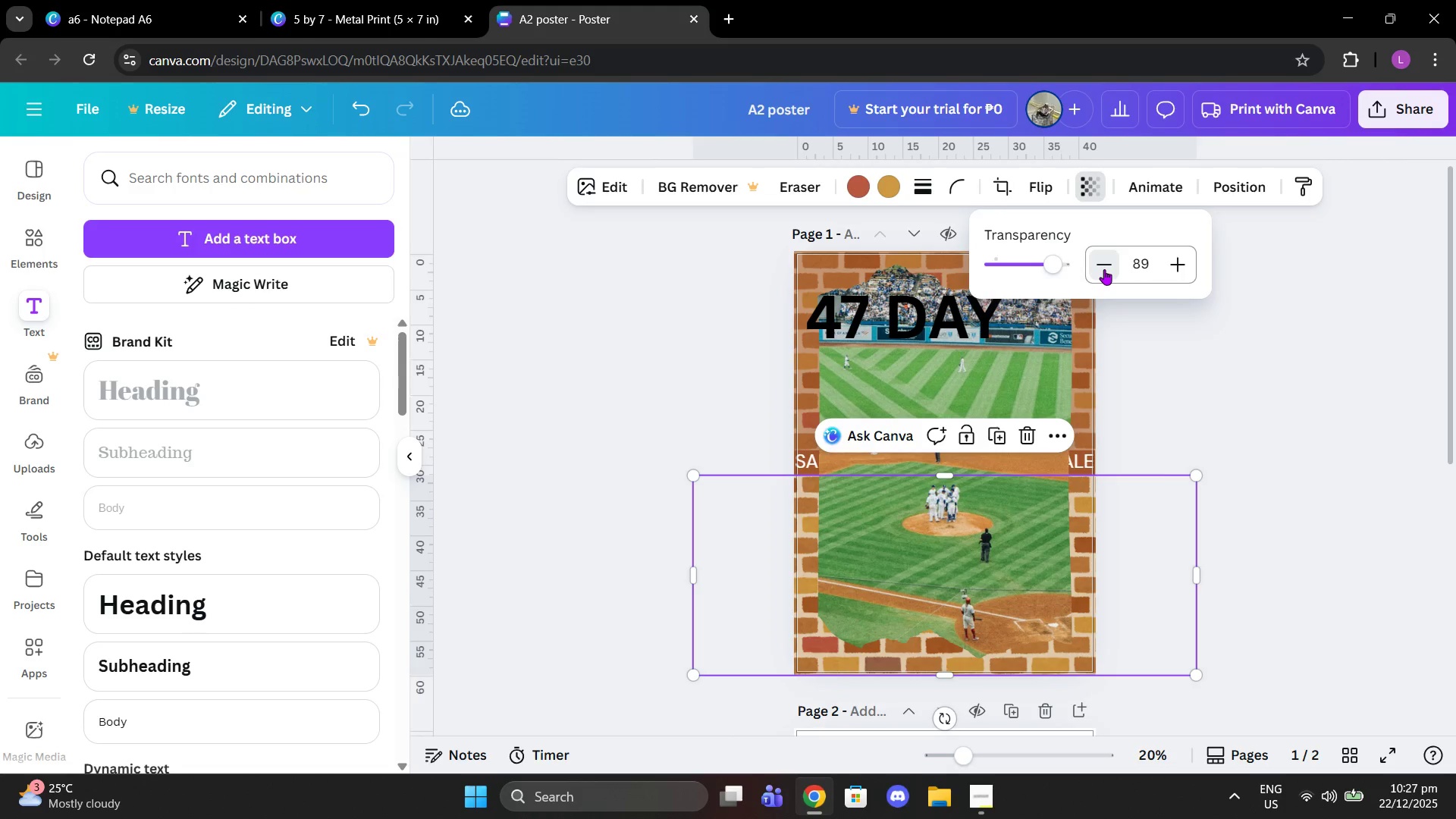 
triple_click([1104, 269])
 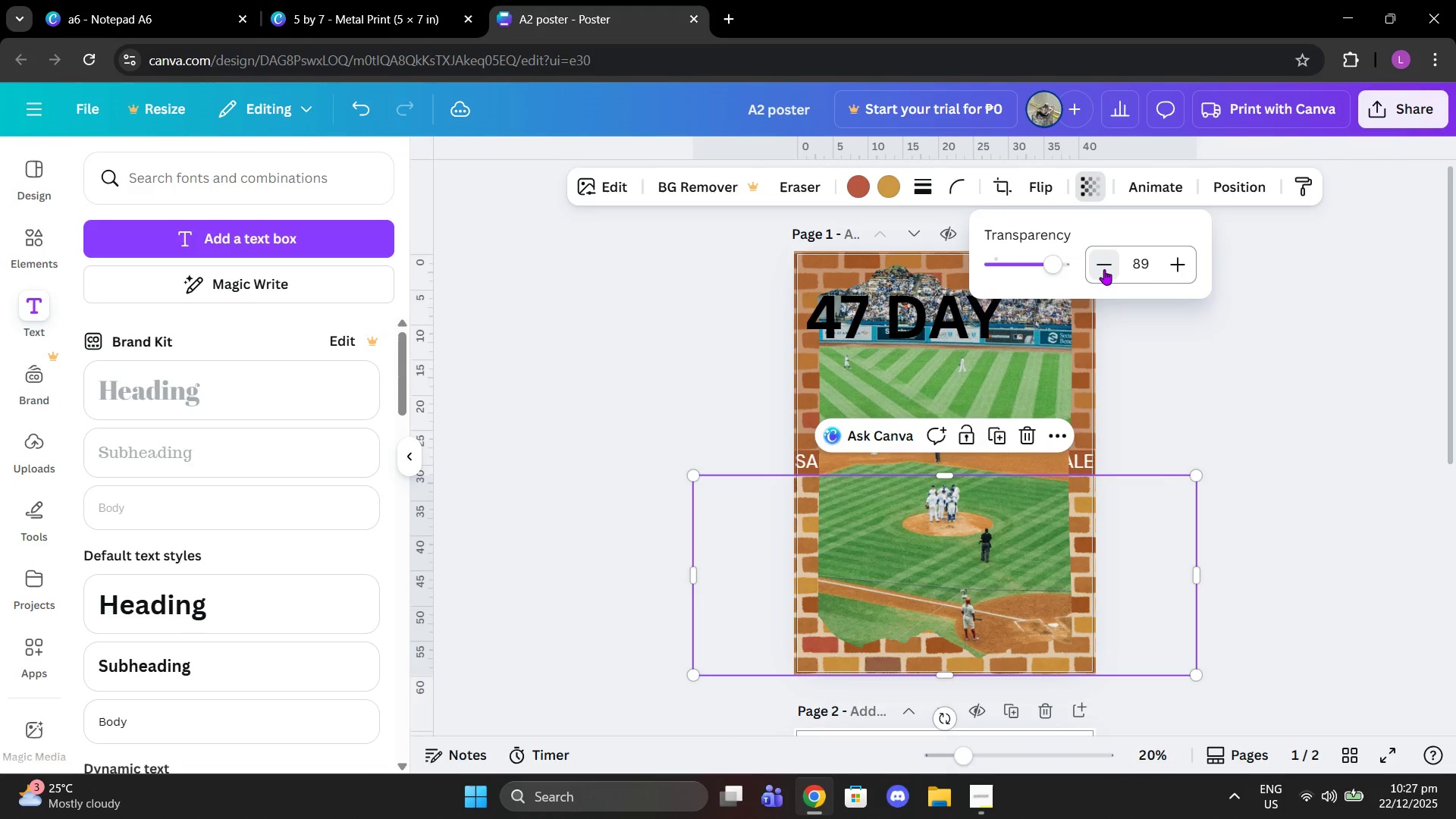 
triple_click([1104, 269])
 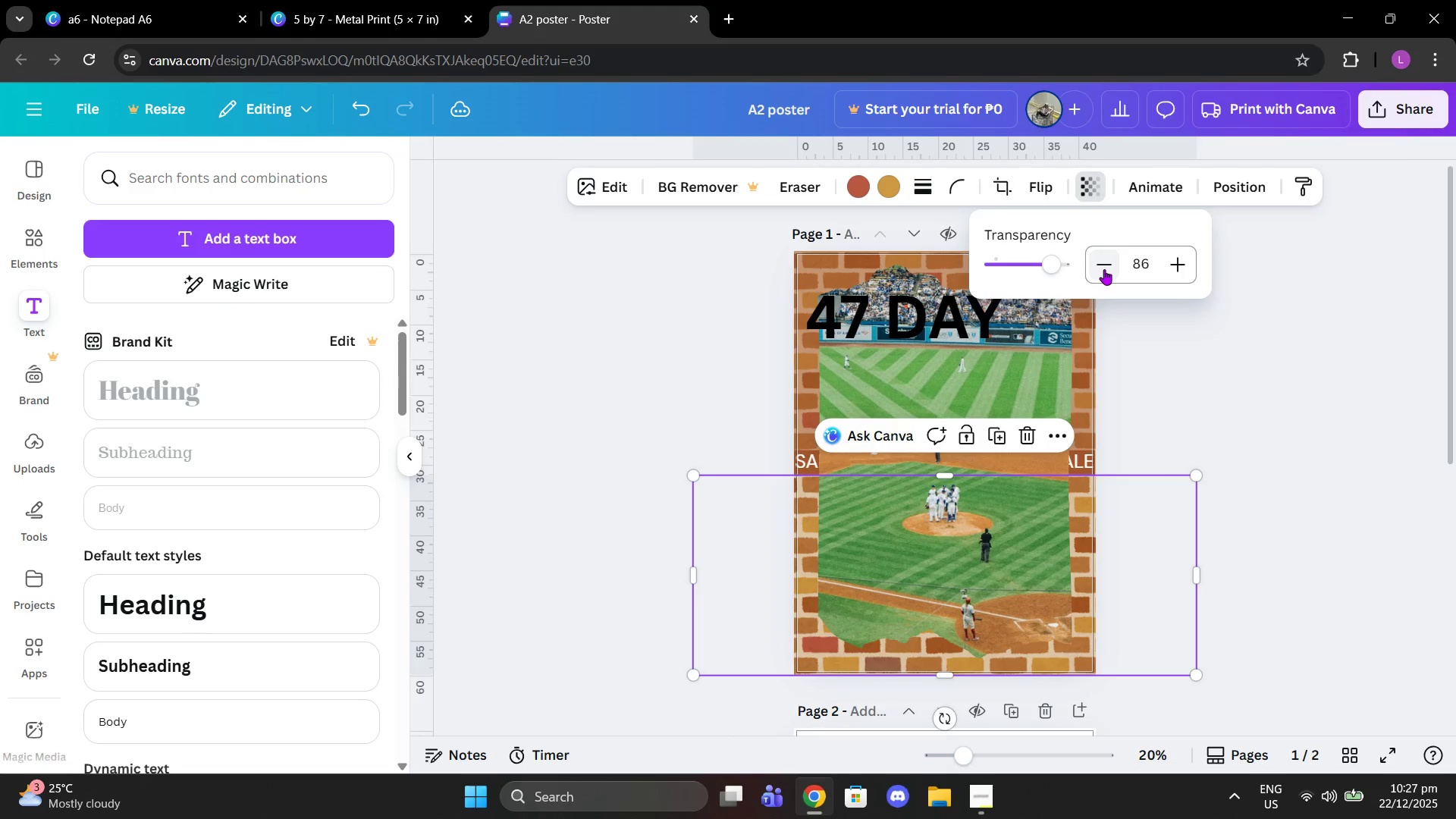 
triple_click([1104, 269])
 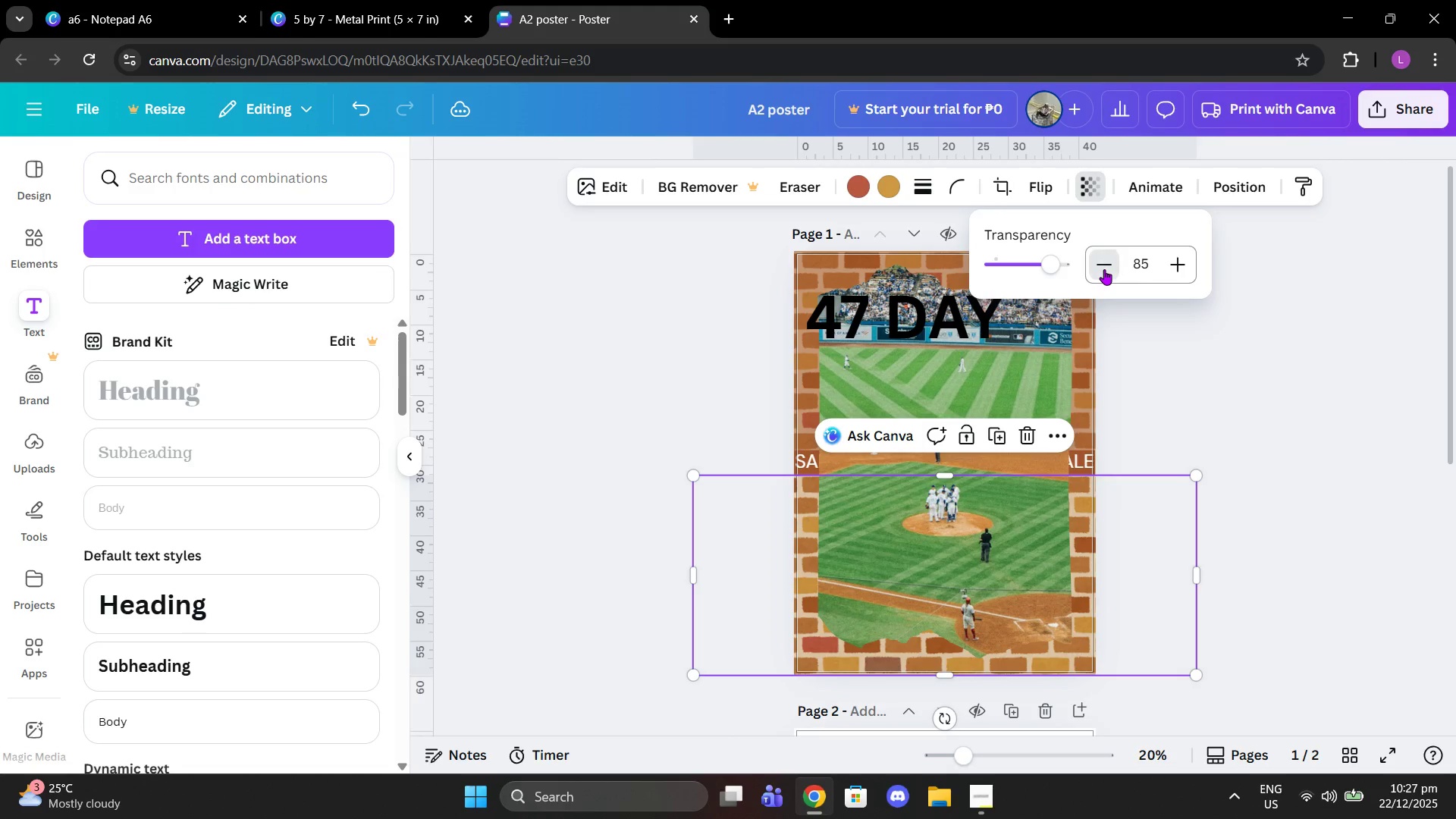 
triple_click([1104, 269])
 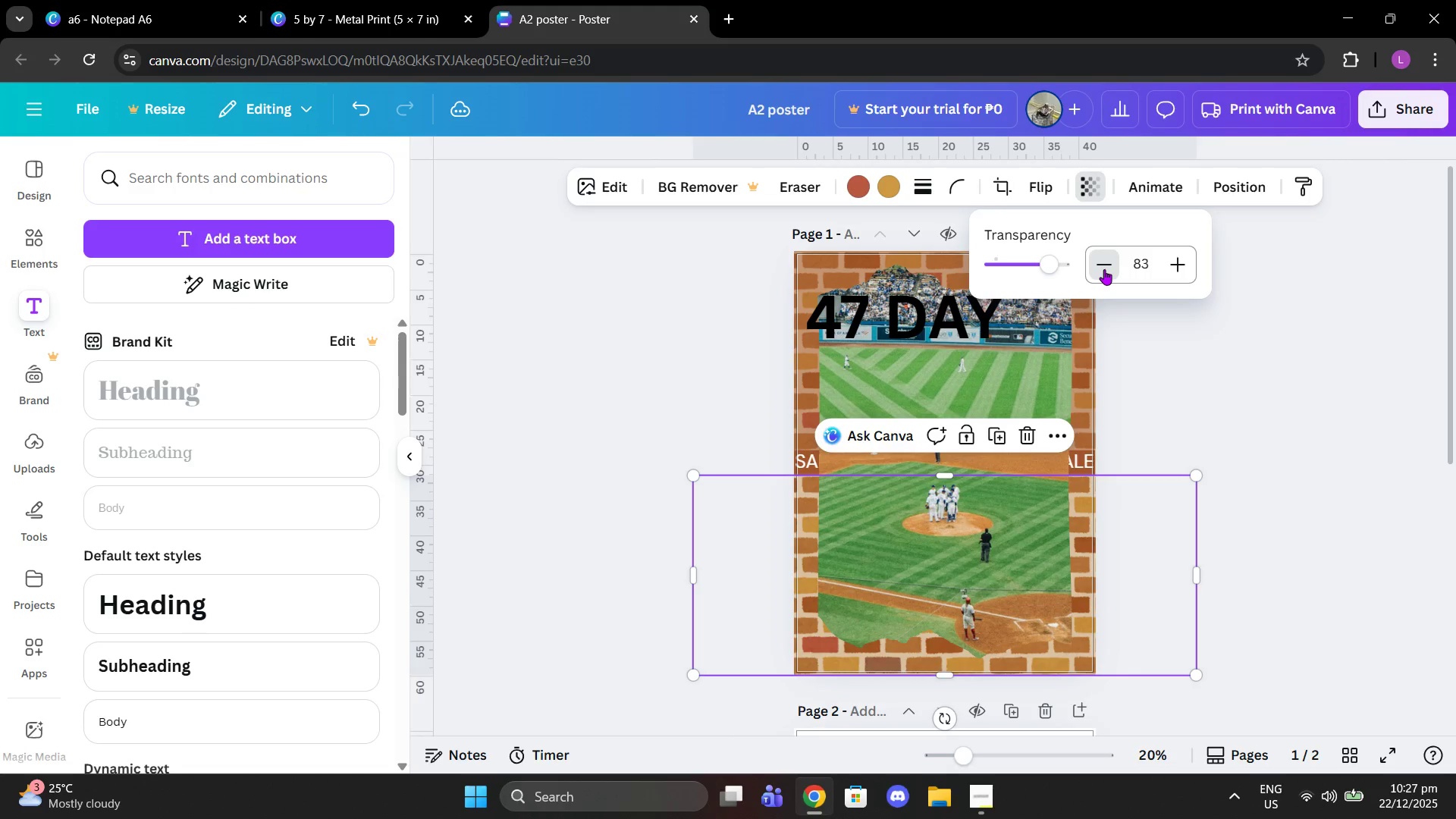 
triple_click([1104, 269])
 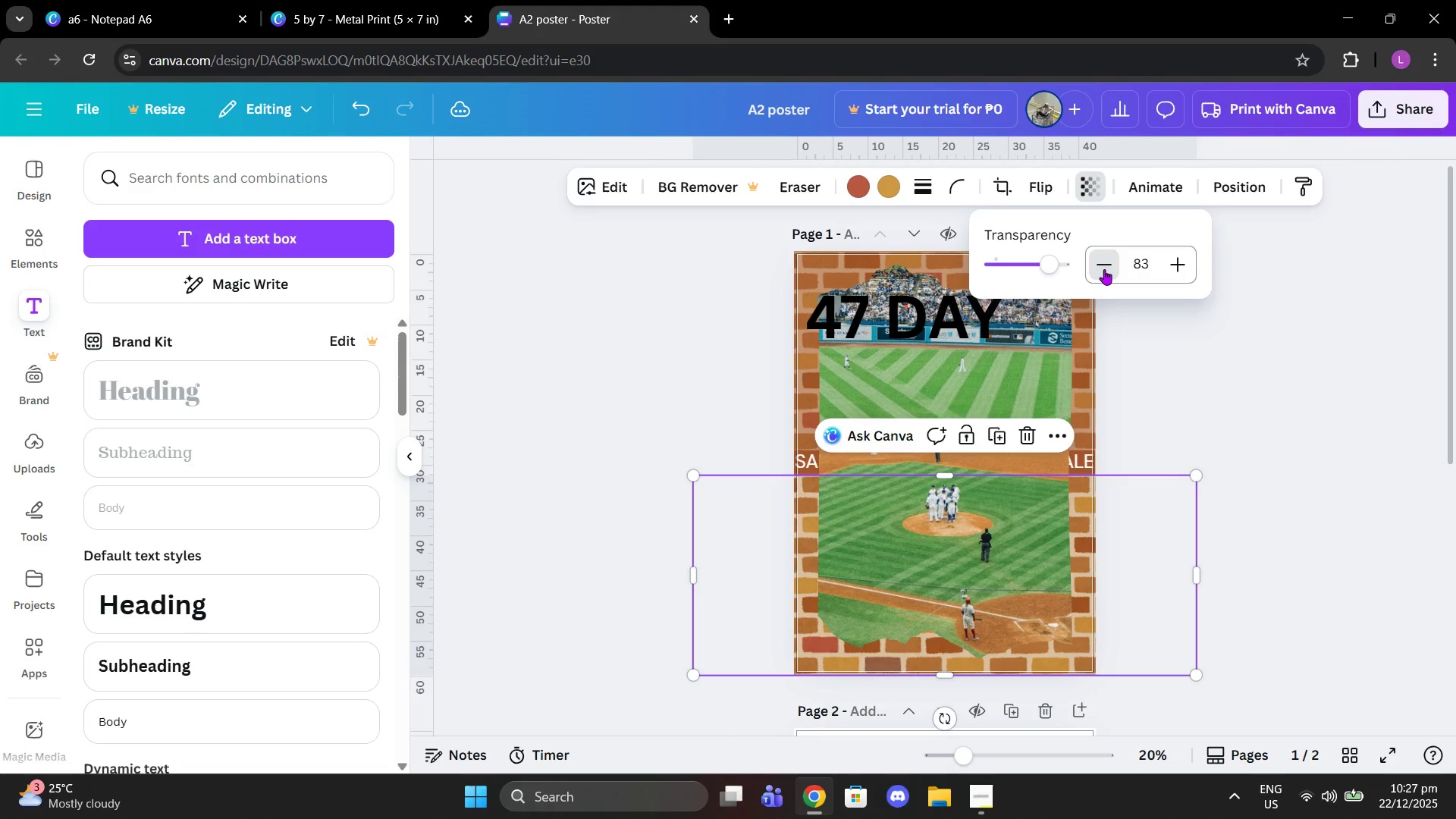 
triple_click([1104, 269])
 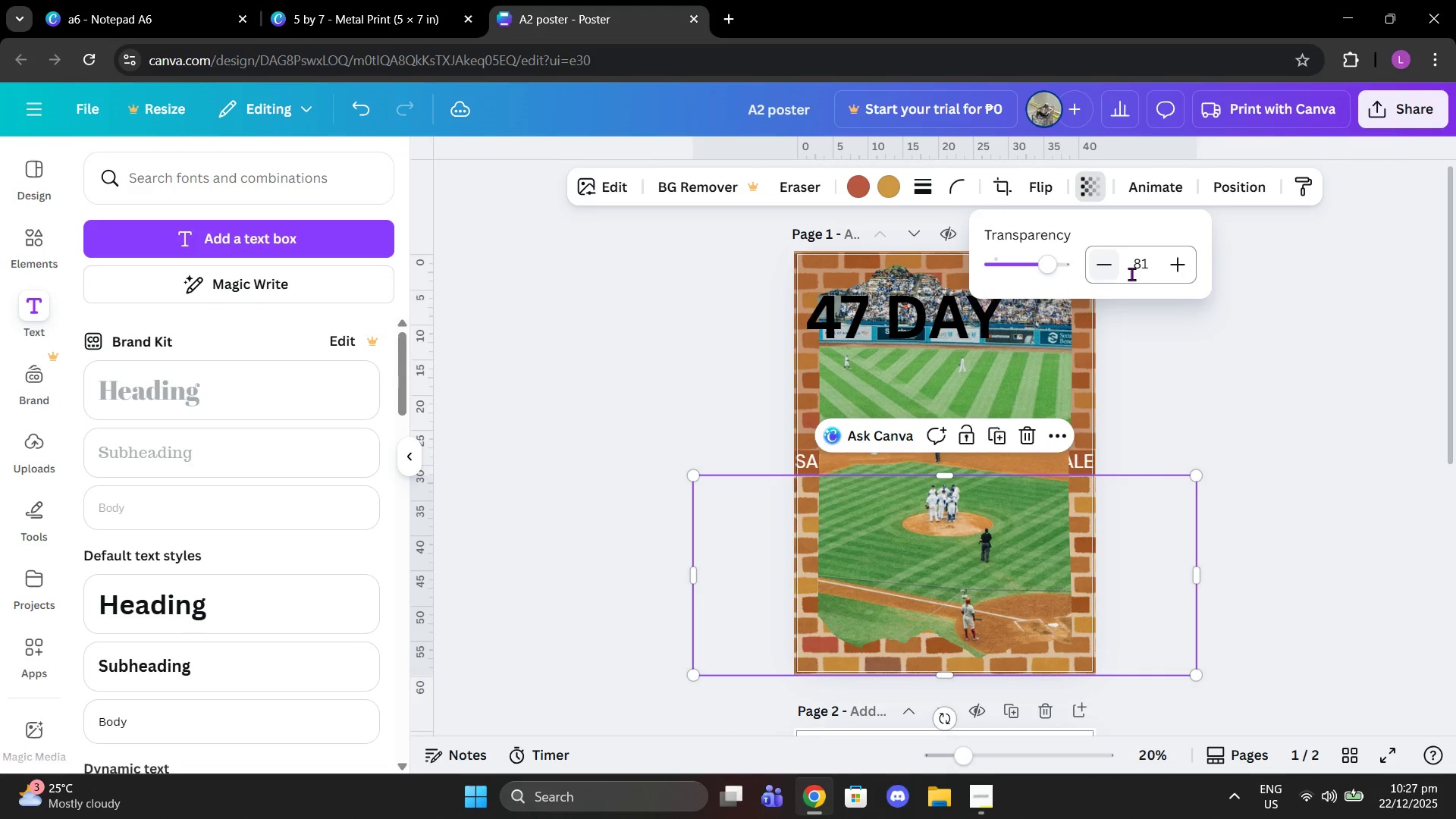 
triple_click([1133, 274])
 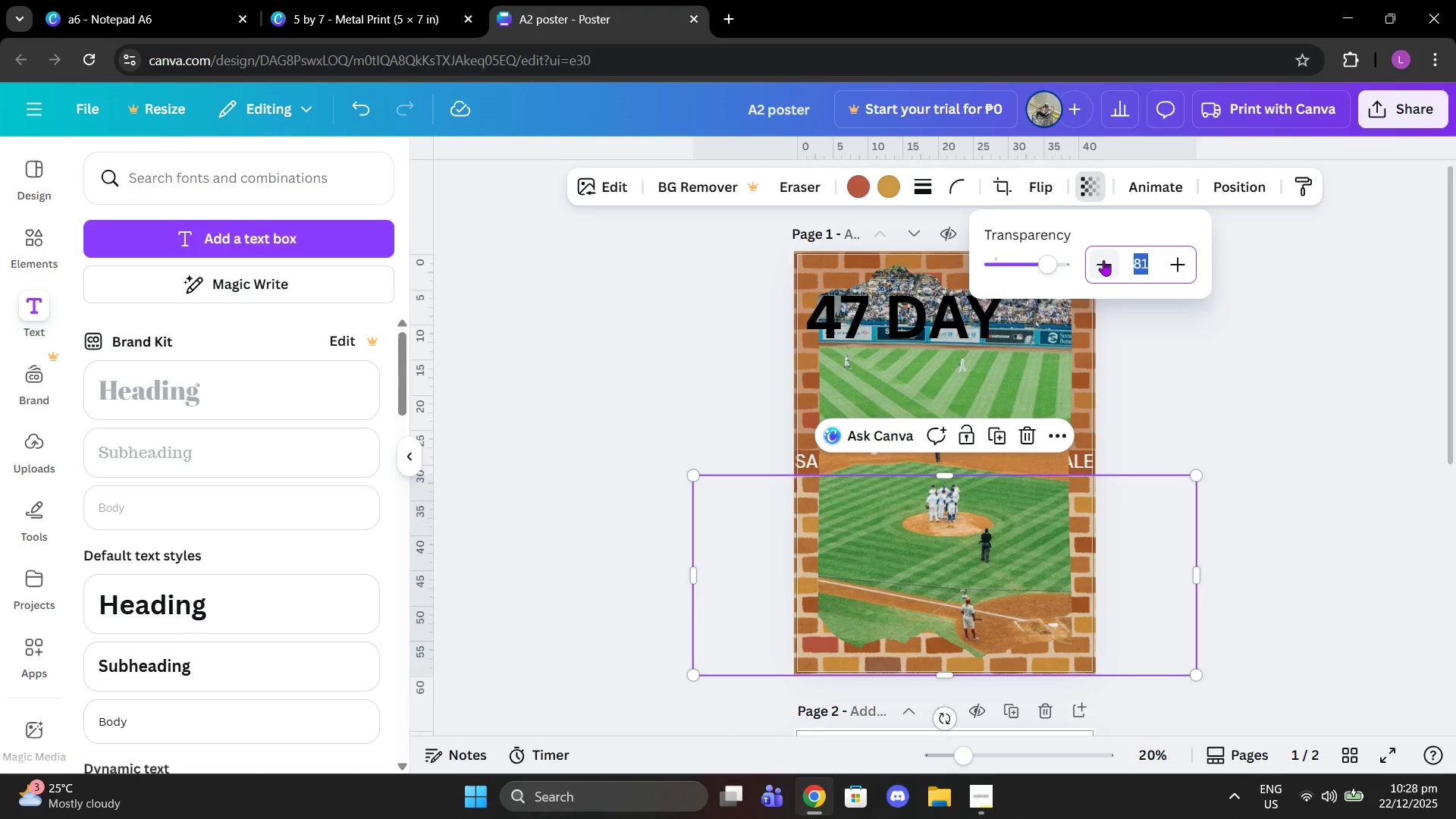 
type(50)
 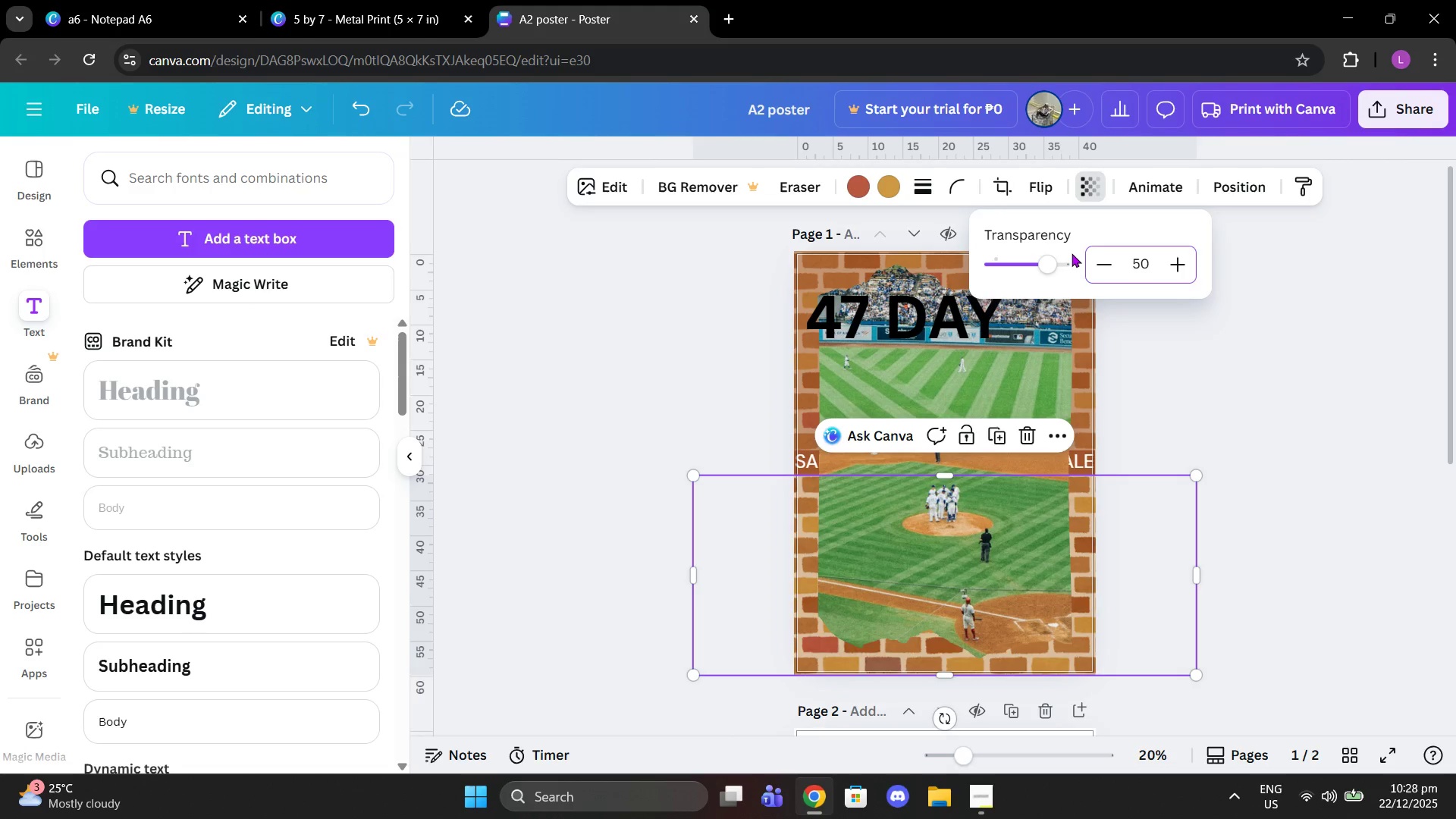 
key(Enter)
 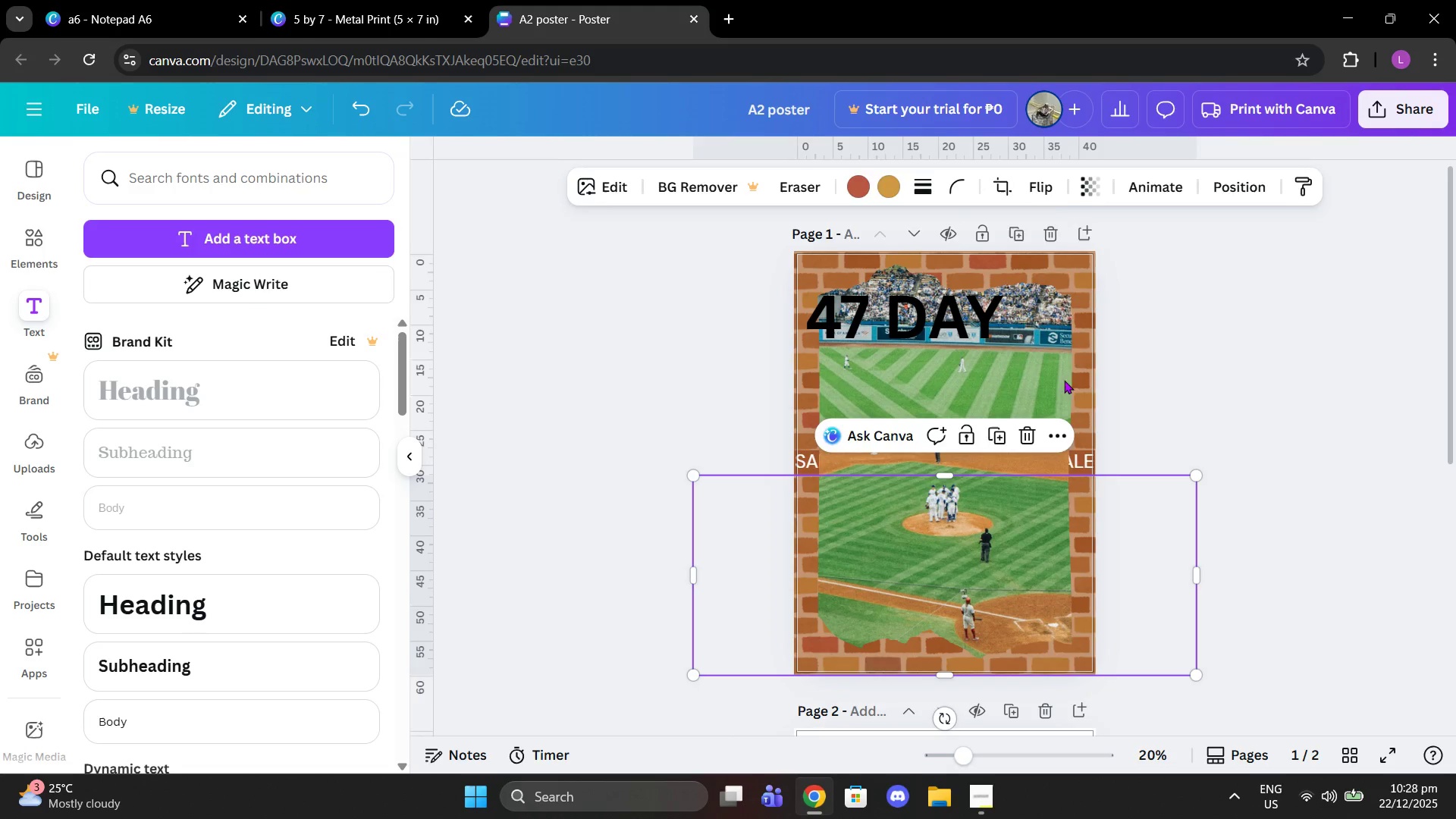 
double_click([1056, 378])
 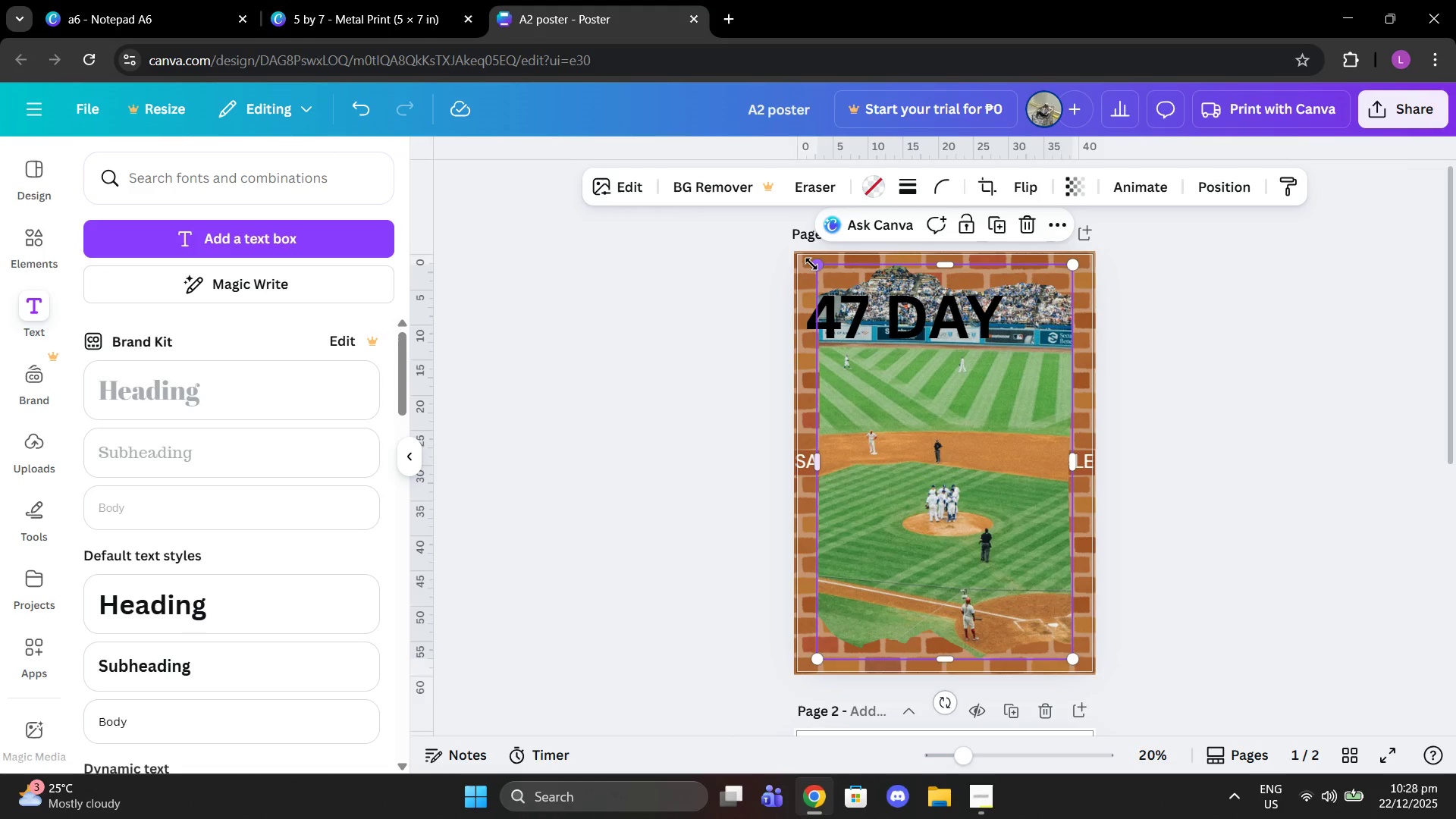 
left_click_drag(start_coordinate=[811, 262], to_coordinate=[738, 221])
 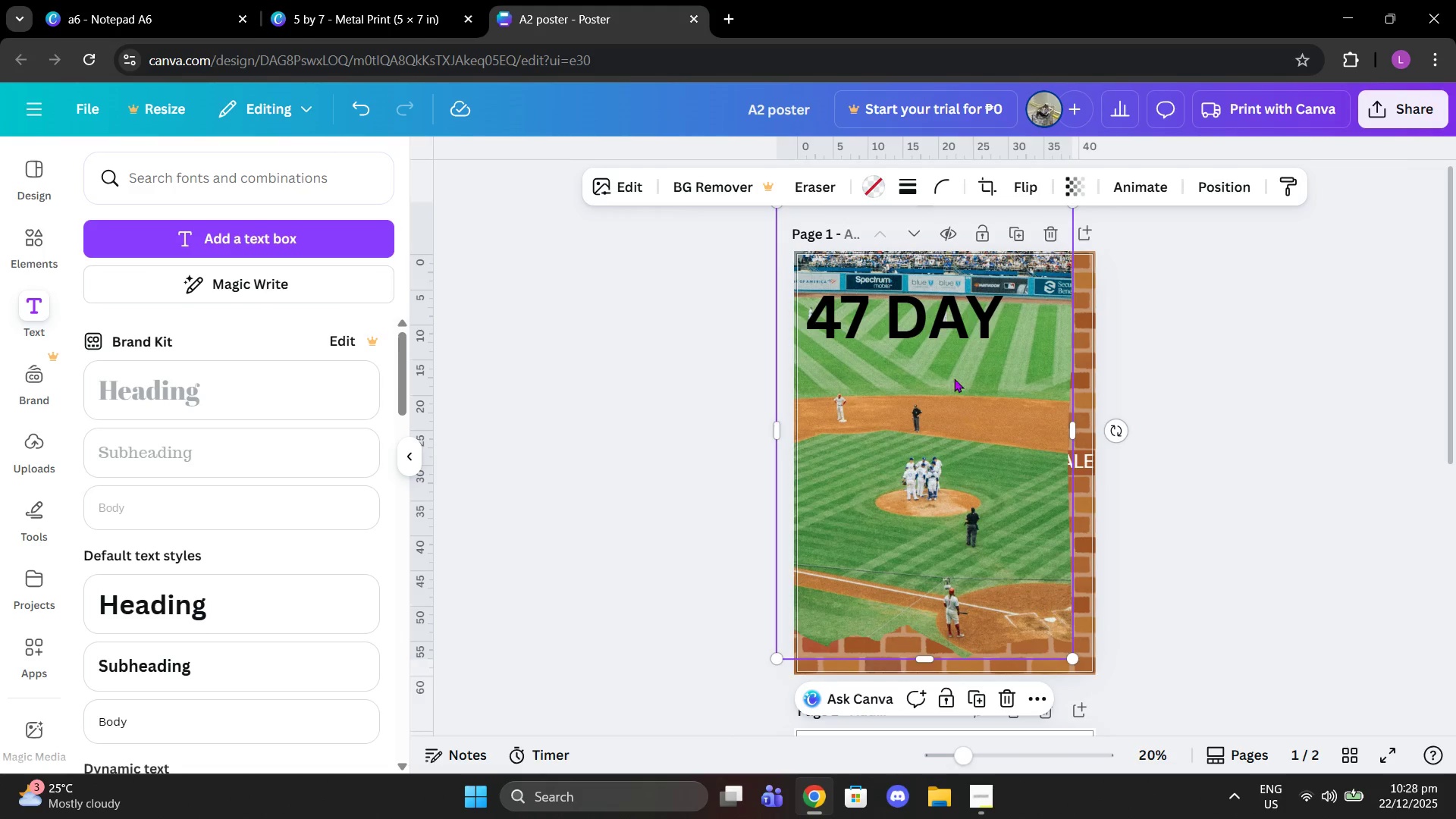 
left_click_drag(start_coordinate=[954, 378], to_coordinate=[974, 418])
 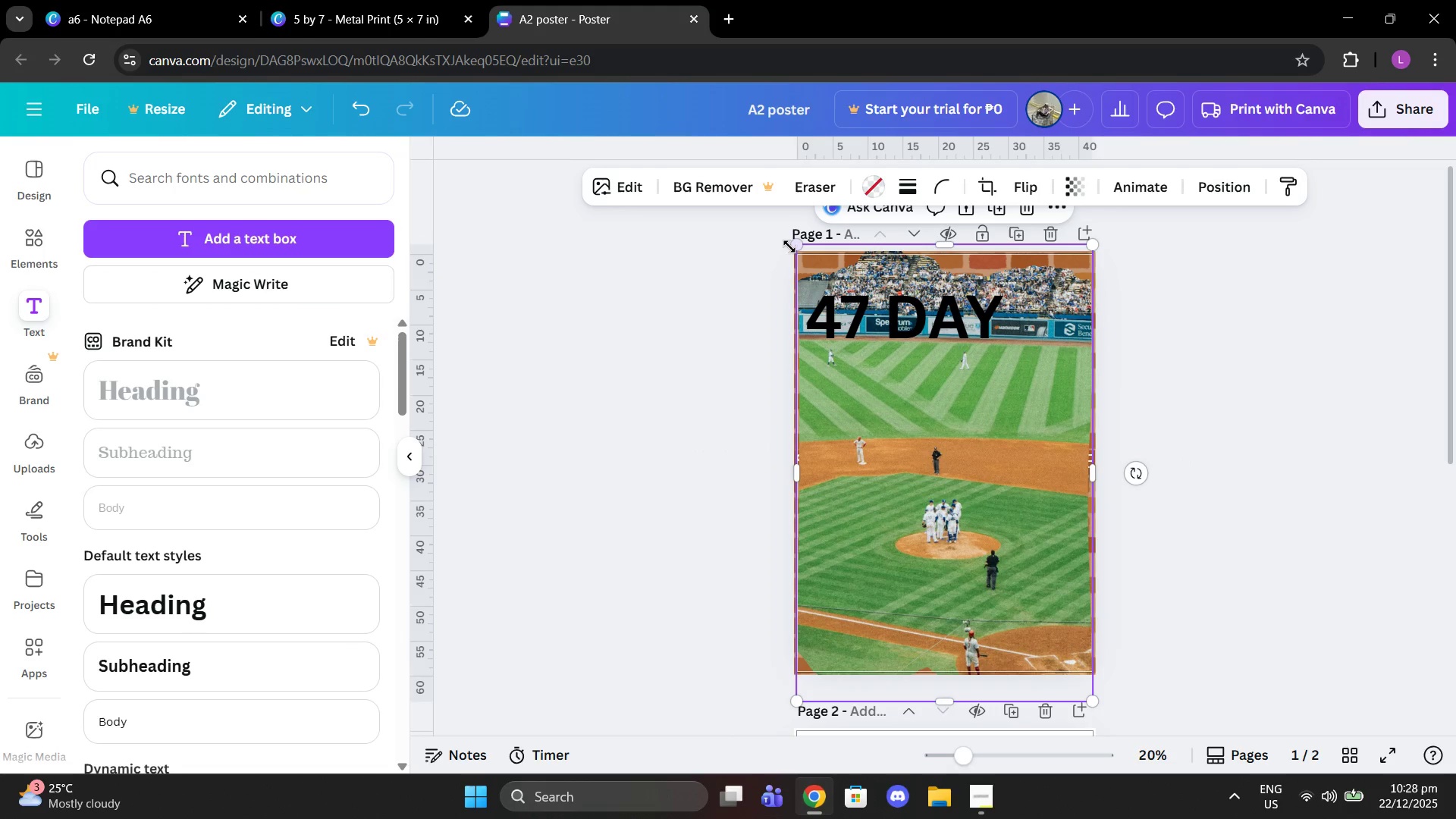 
left_click_drag(start_coordinate=[792, 244], to_coordinate=[827, 268])
 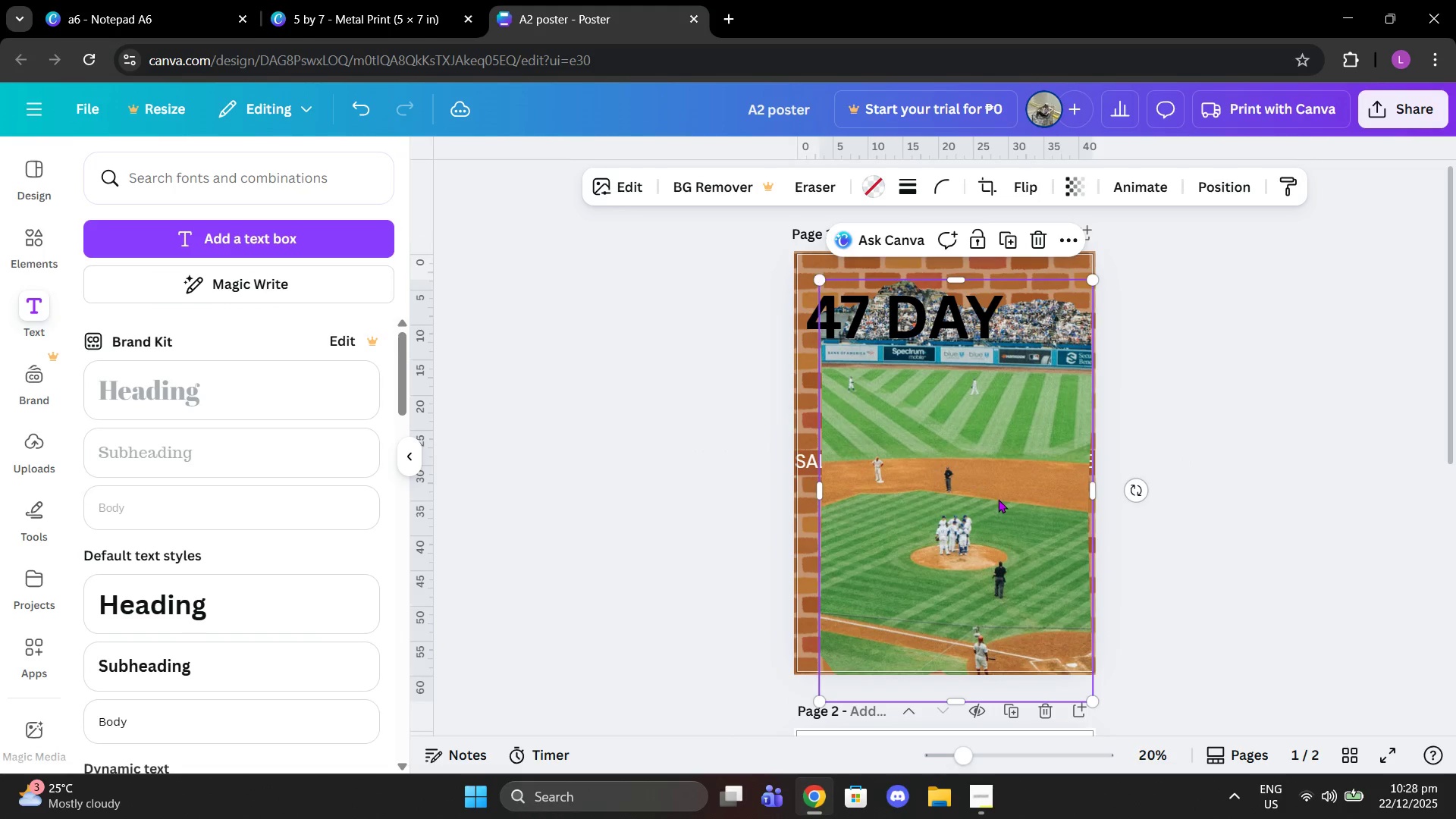 
left_click_drag(start_coordinate=[998, 499], to_coordinate=[977, 467])
 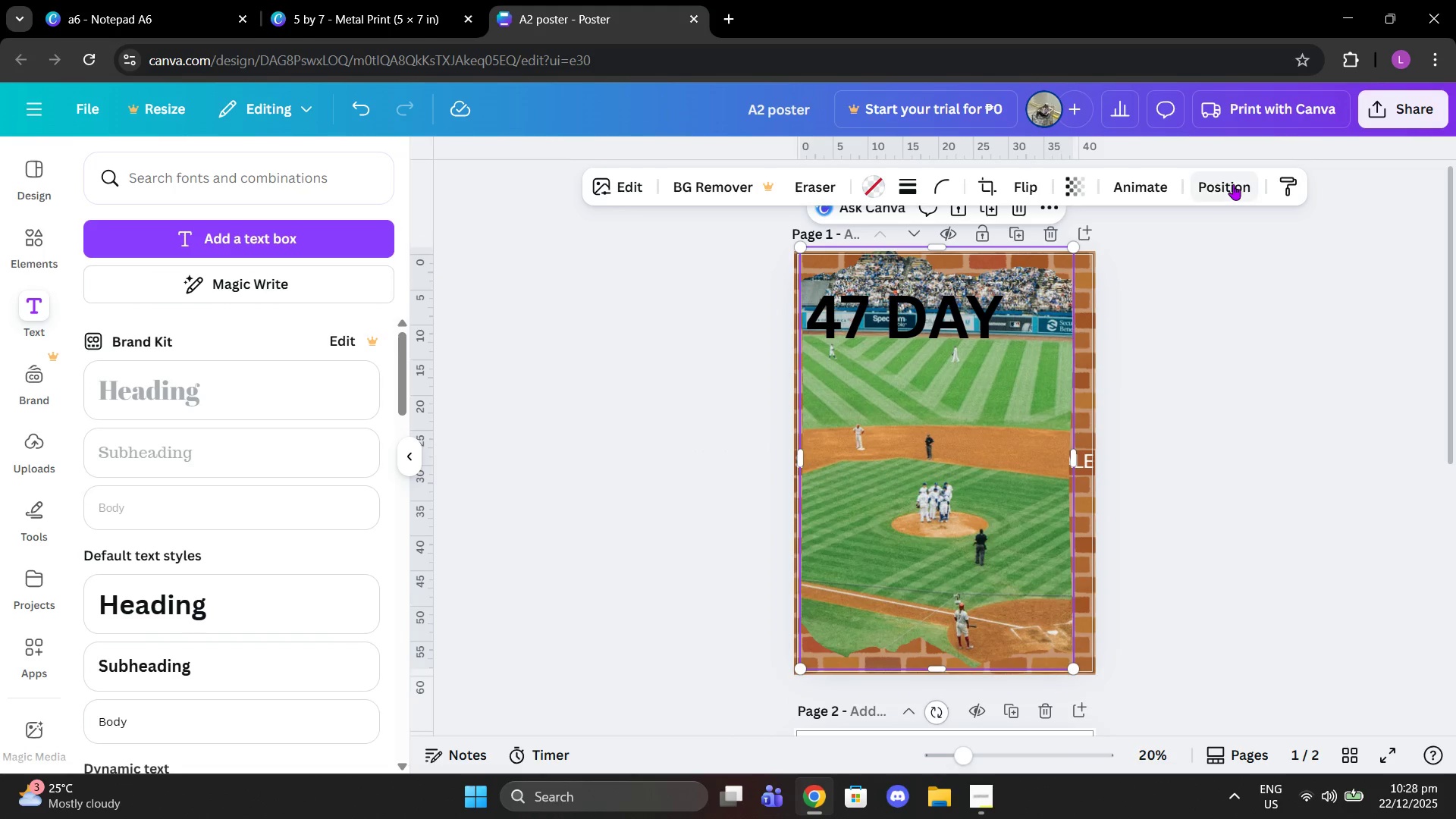 
left_click([1233, 184])
 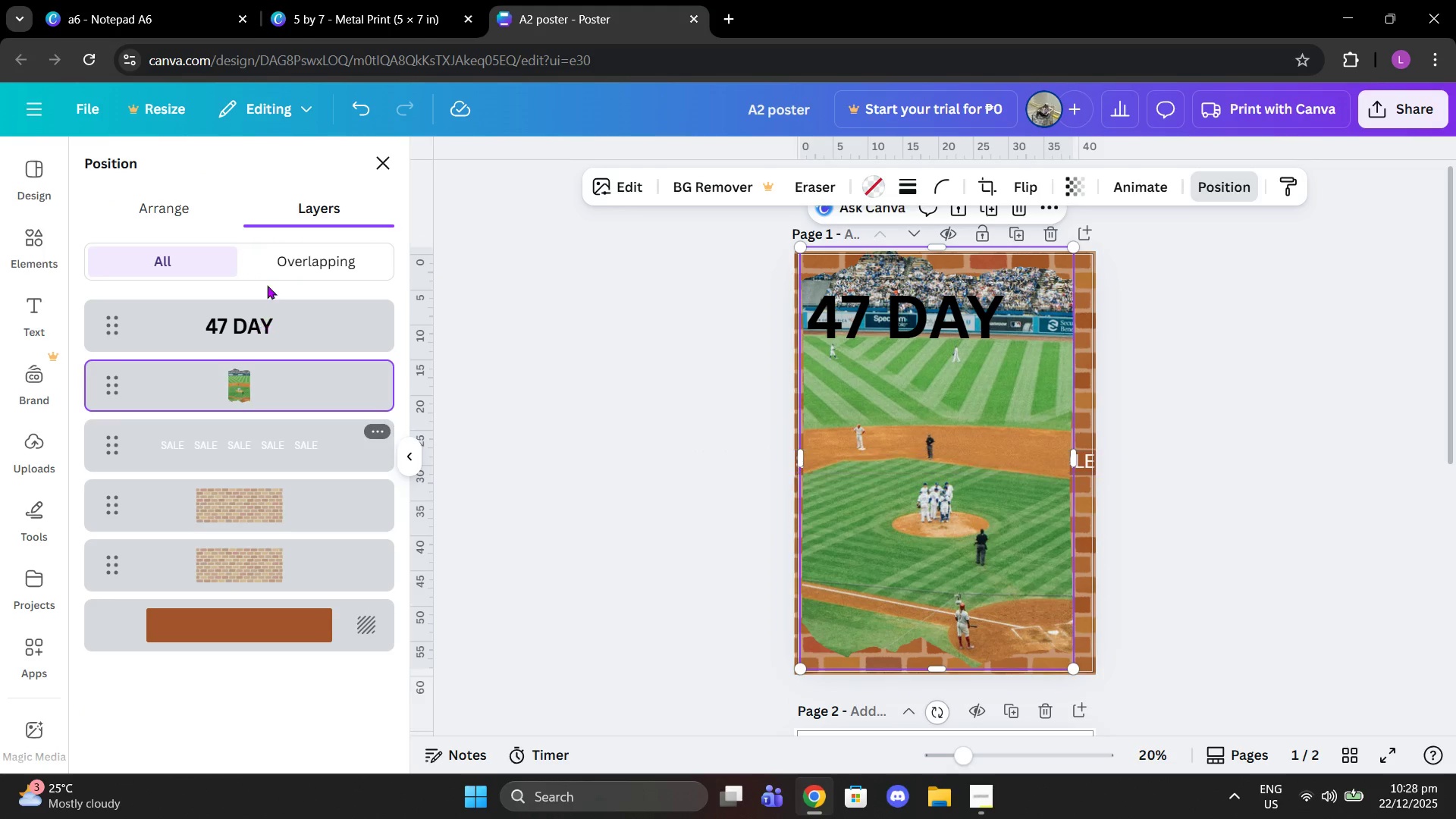 
left_click([194, 212])
 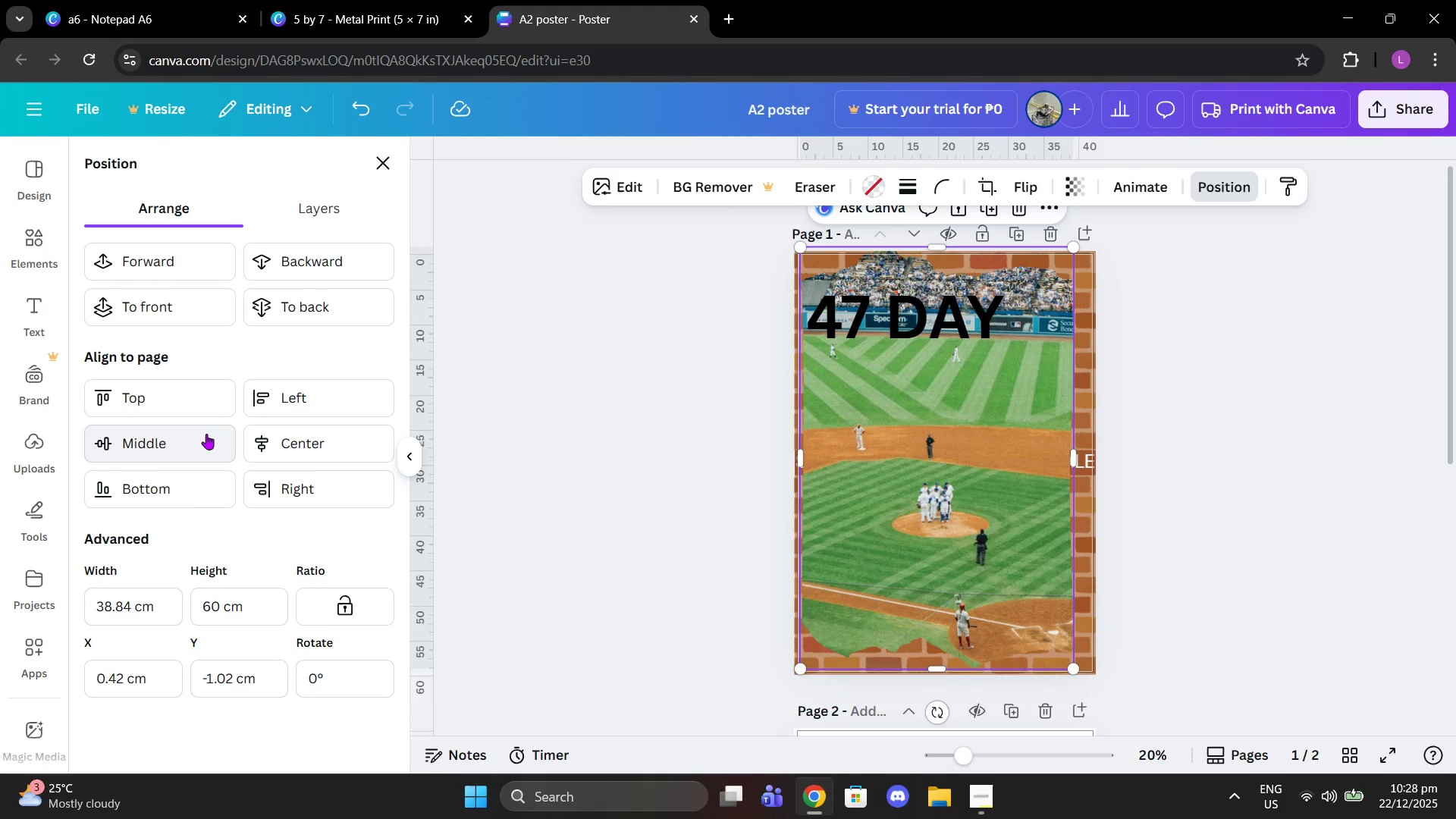 
double_click([269, 439])
 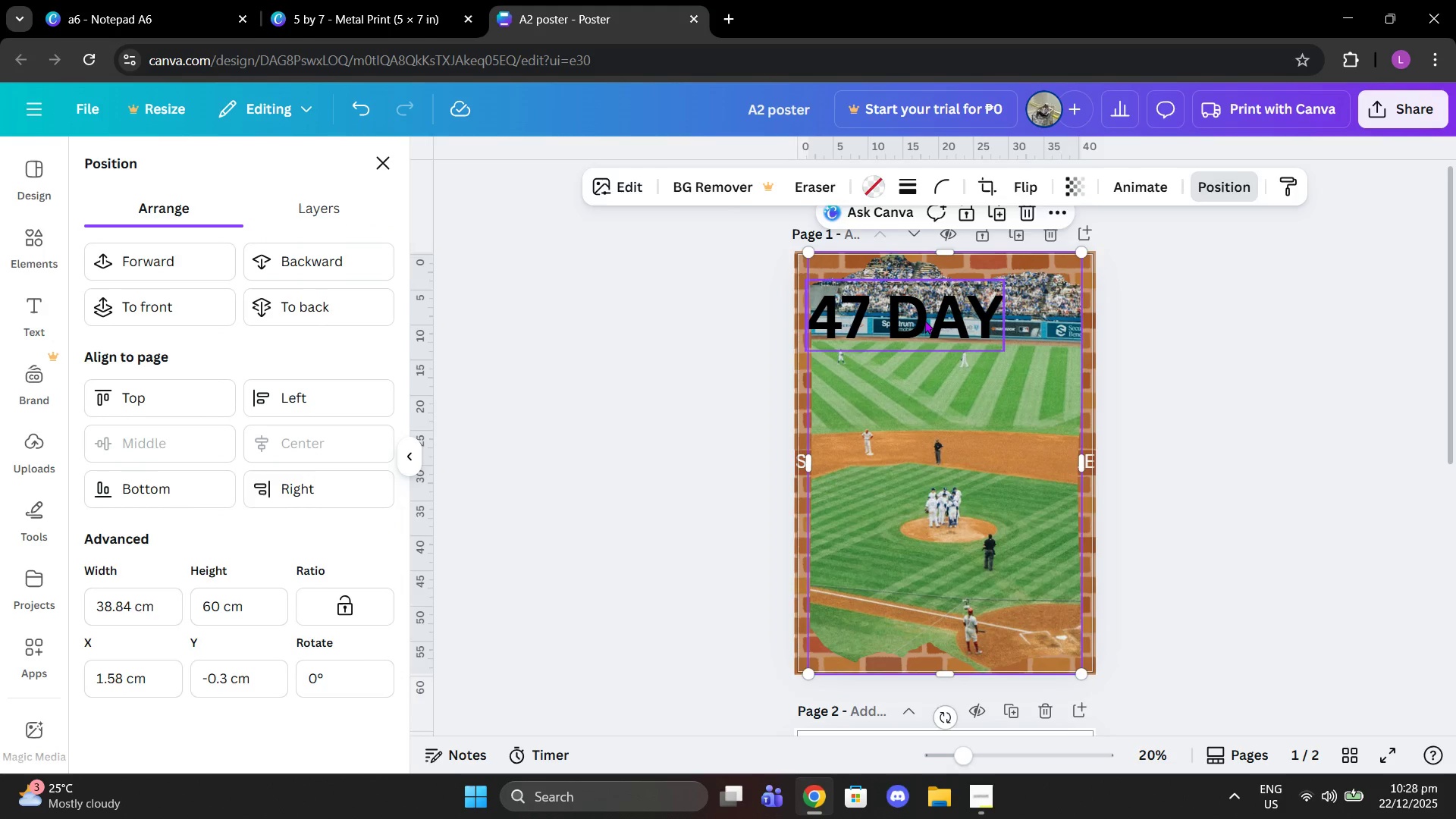 
double_click([924, 319])
 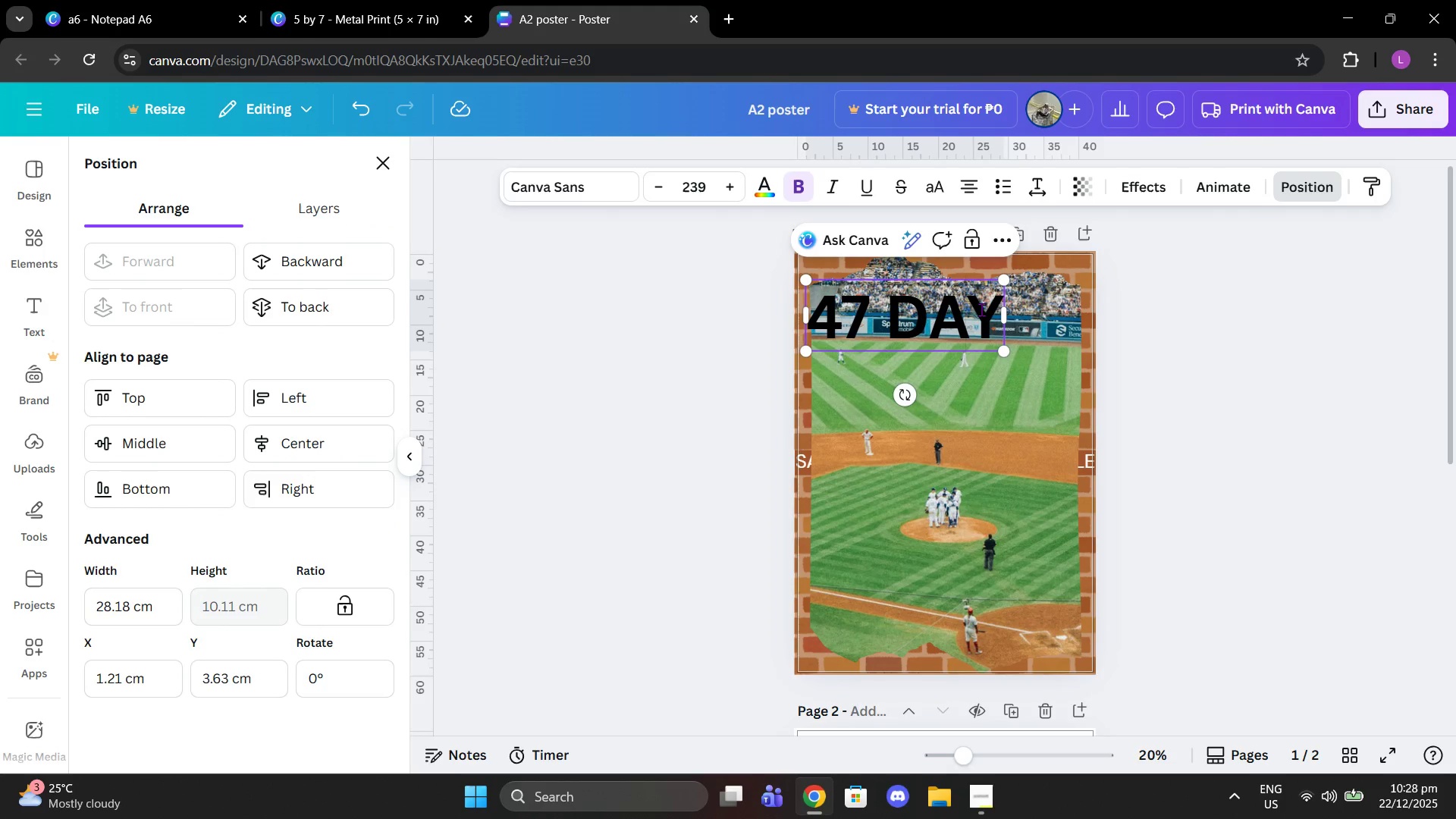 
left_click([990, 315])